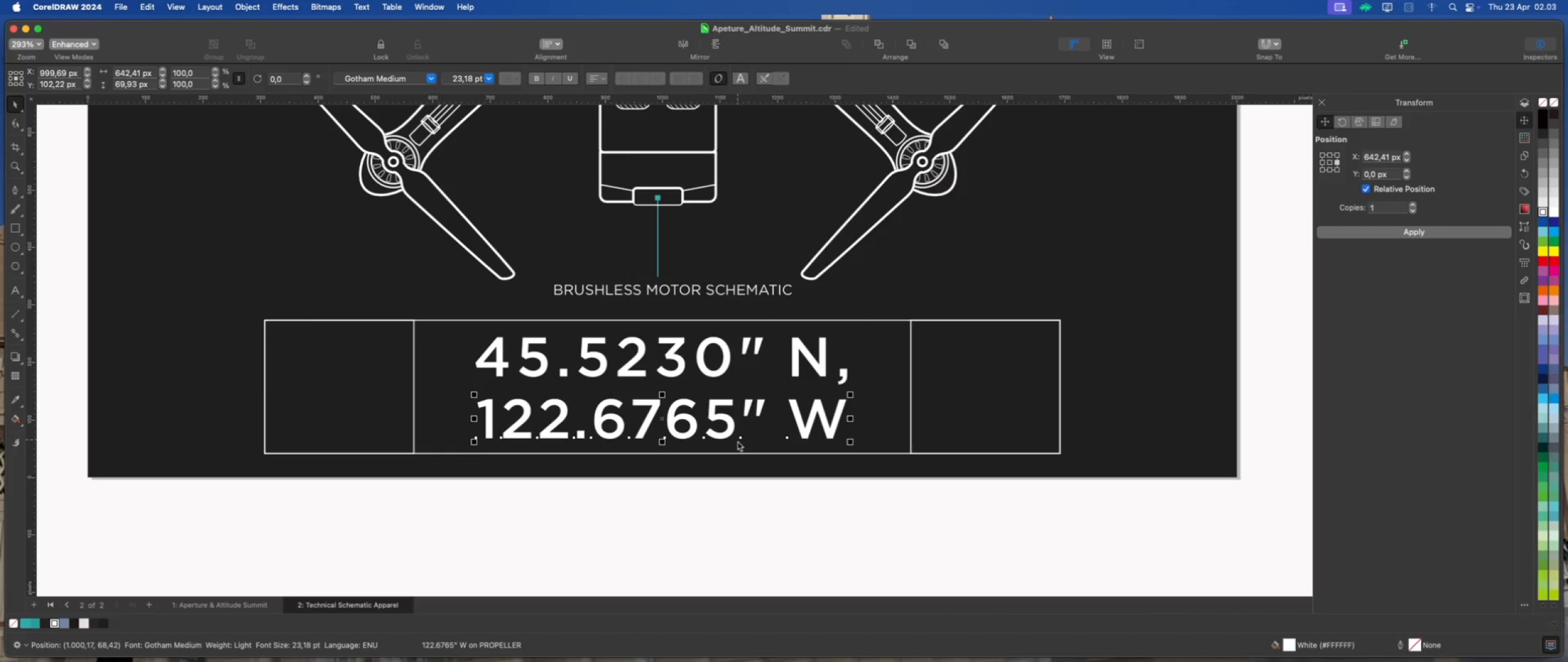 
key(ArrowUp)
 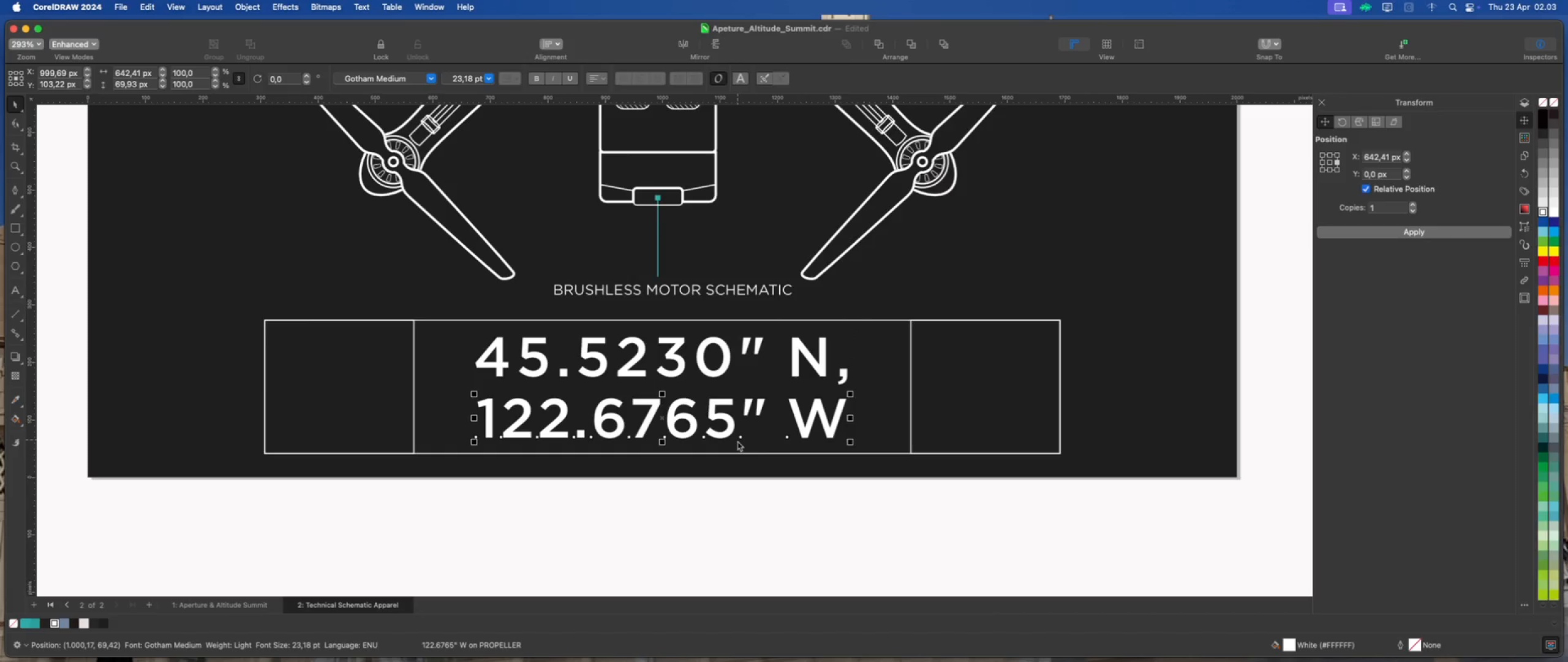 
key(ArrowUp)
 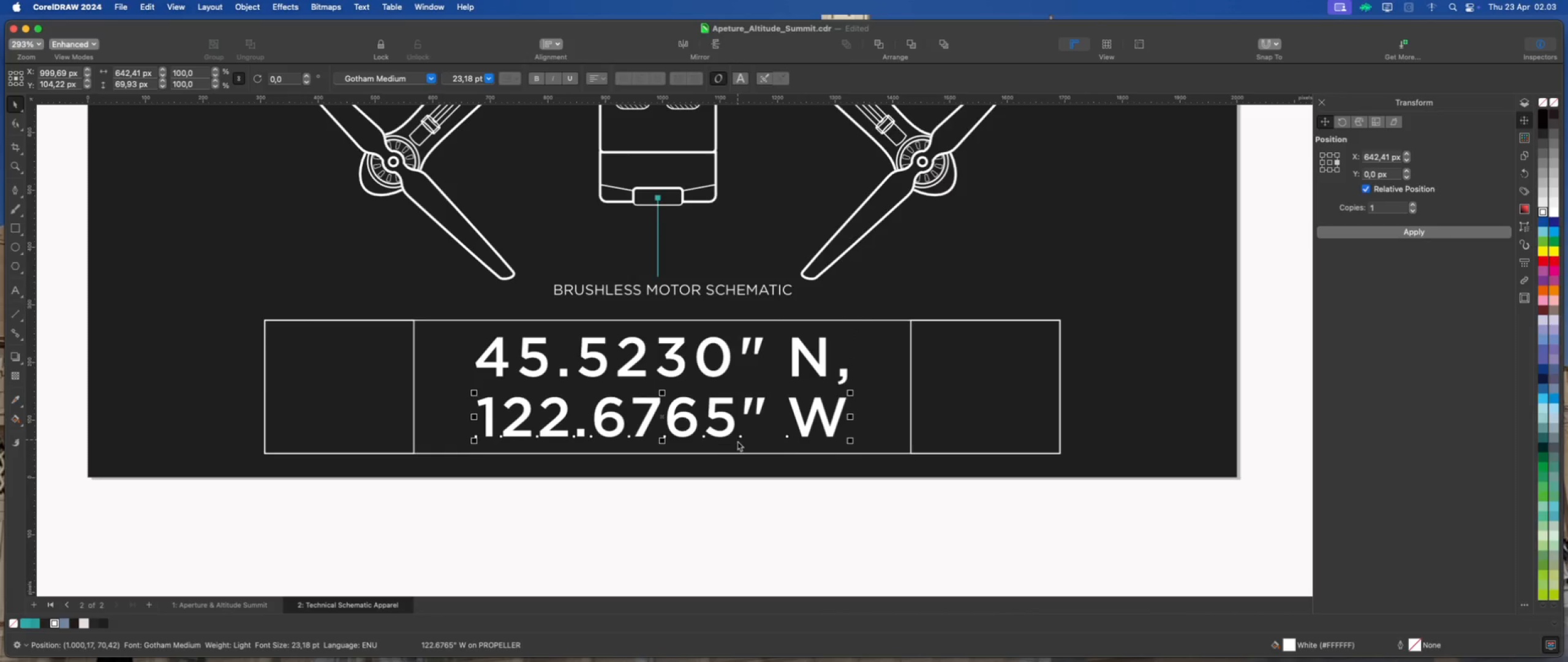 
key(ArrowUp)
 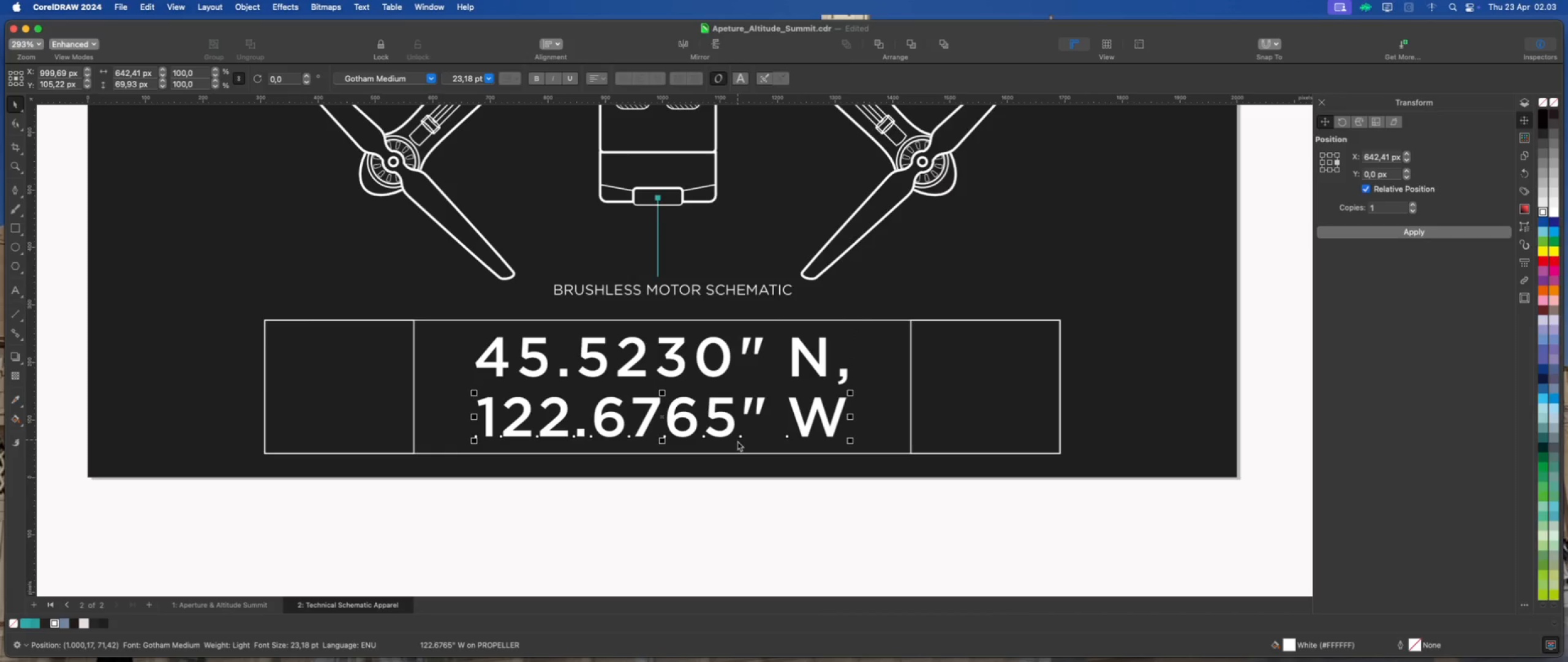 
left_click([807, 493])
 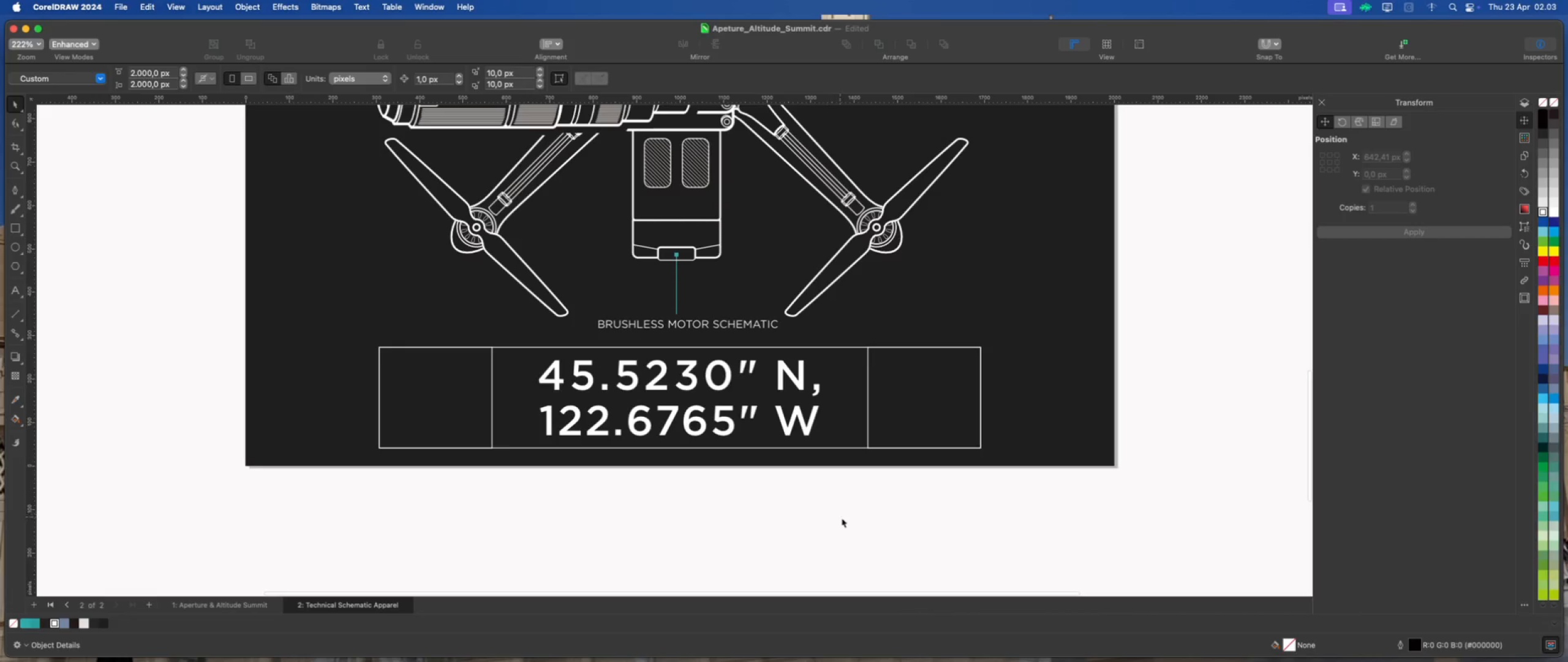 
scroll: coordinate [734, 431], scroll_direction: down, amount: 2.0
 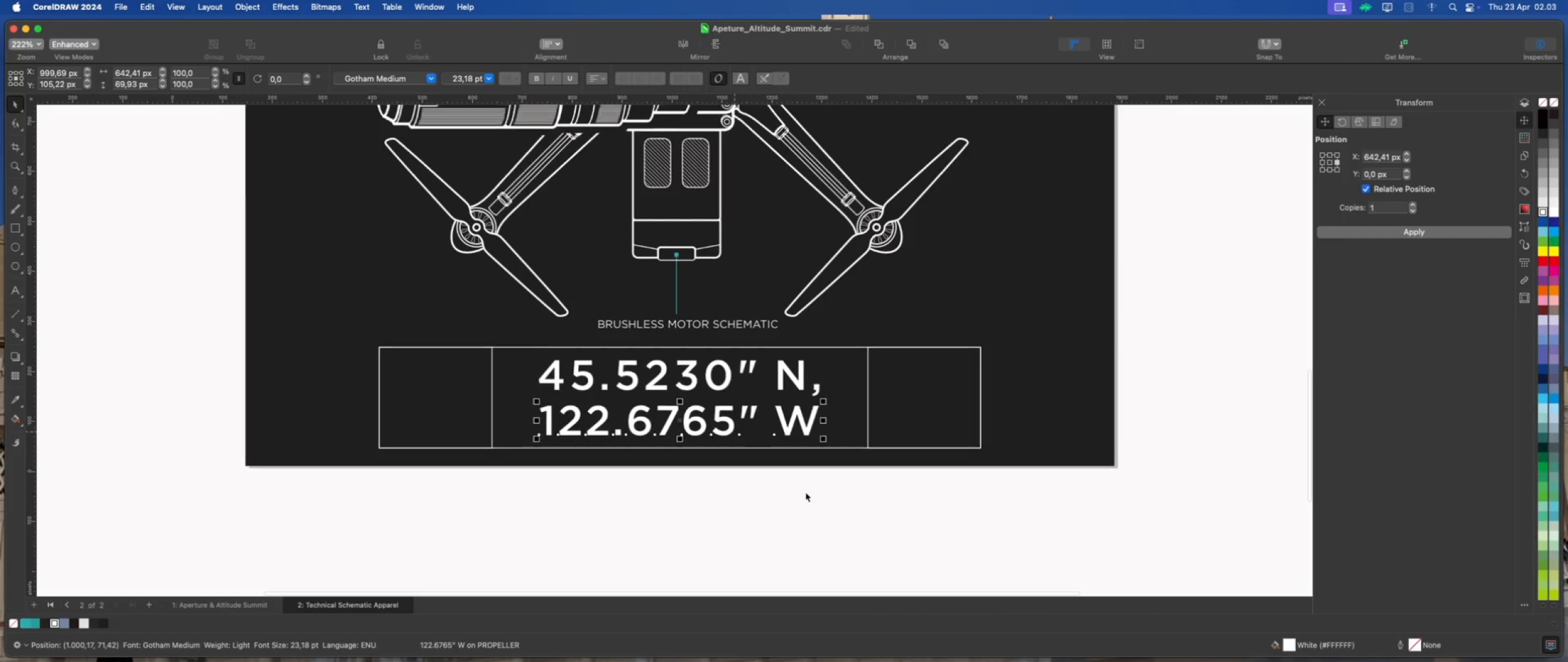 
left_click_drag(start_coordinate=[851, 523], to_coordinate=[502, 338])
 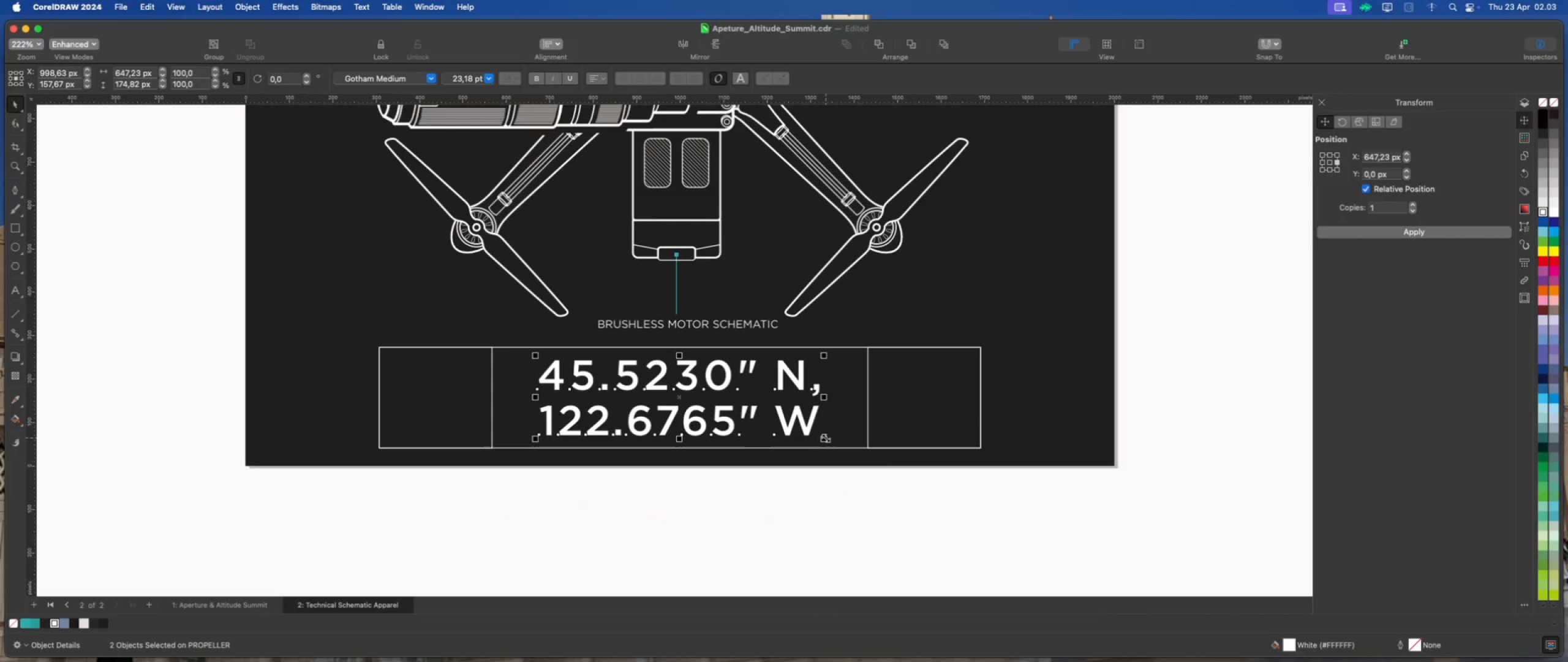 
left_click_drag(start_coordinate=[826, 437], to_coordinate=[837, 443])
 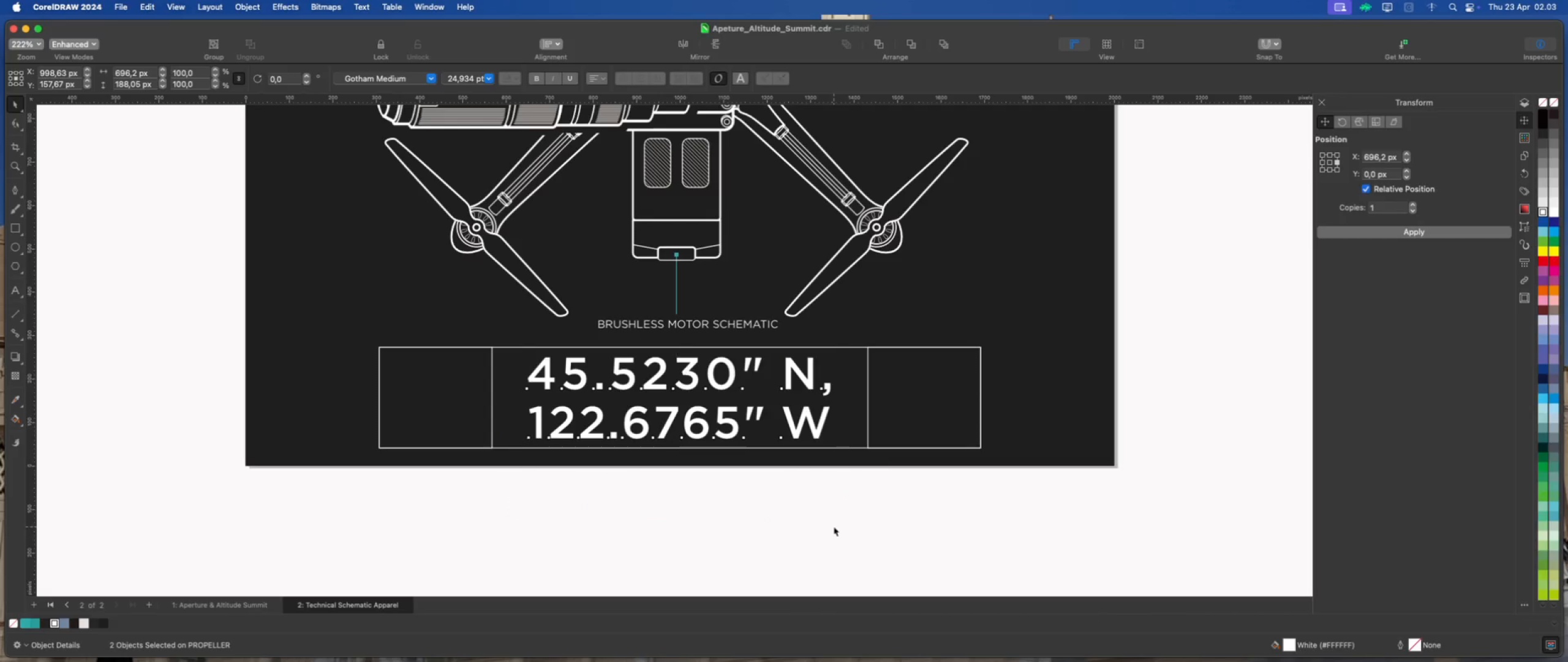 
hold_key(key=ShiftLeft, duration=1.63)
left_click([834, 527])
 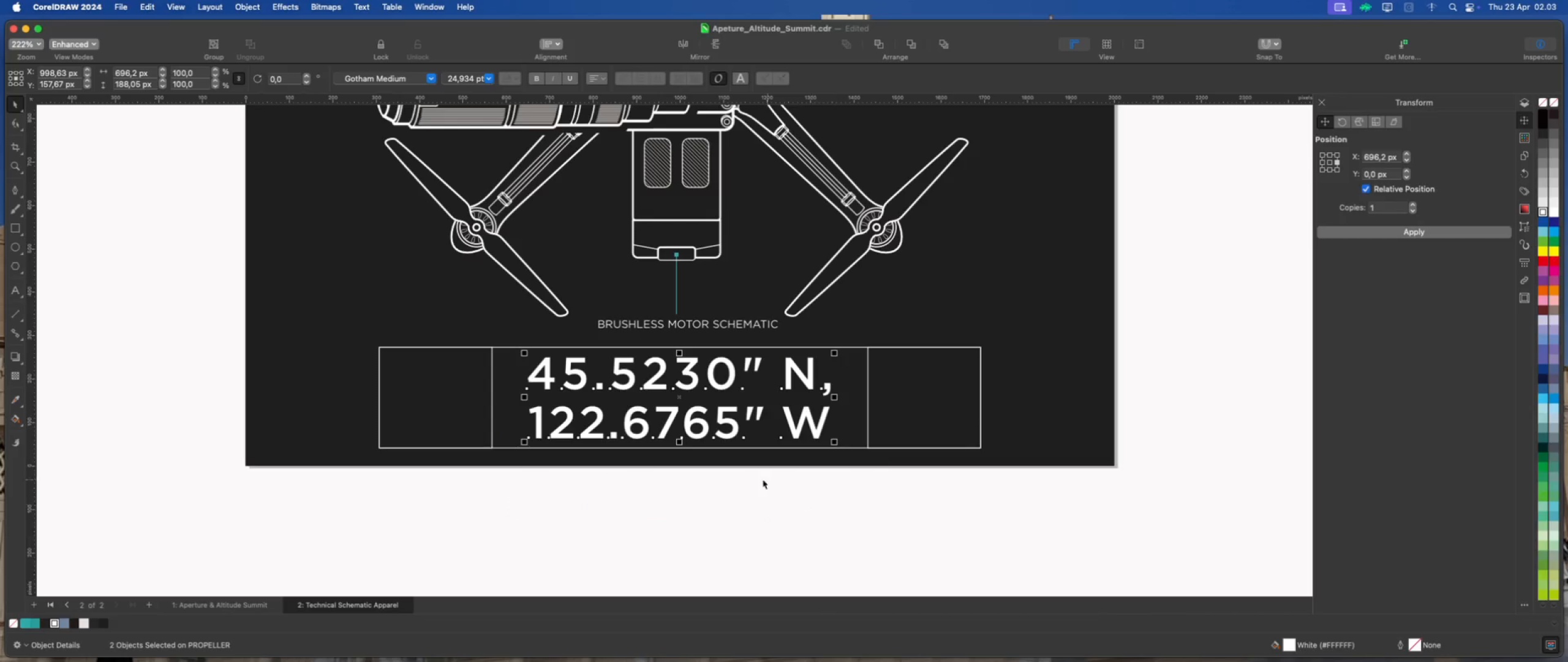 
left_click([771, 513])
 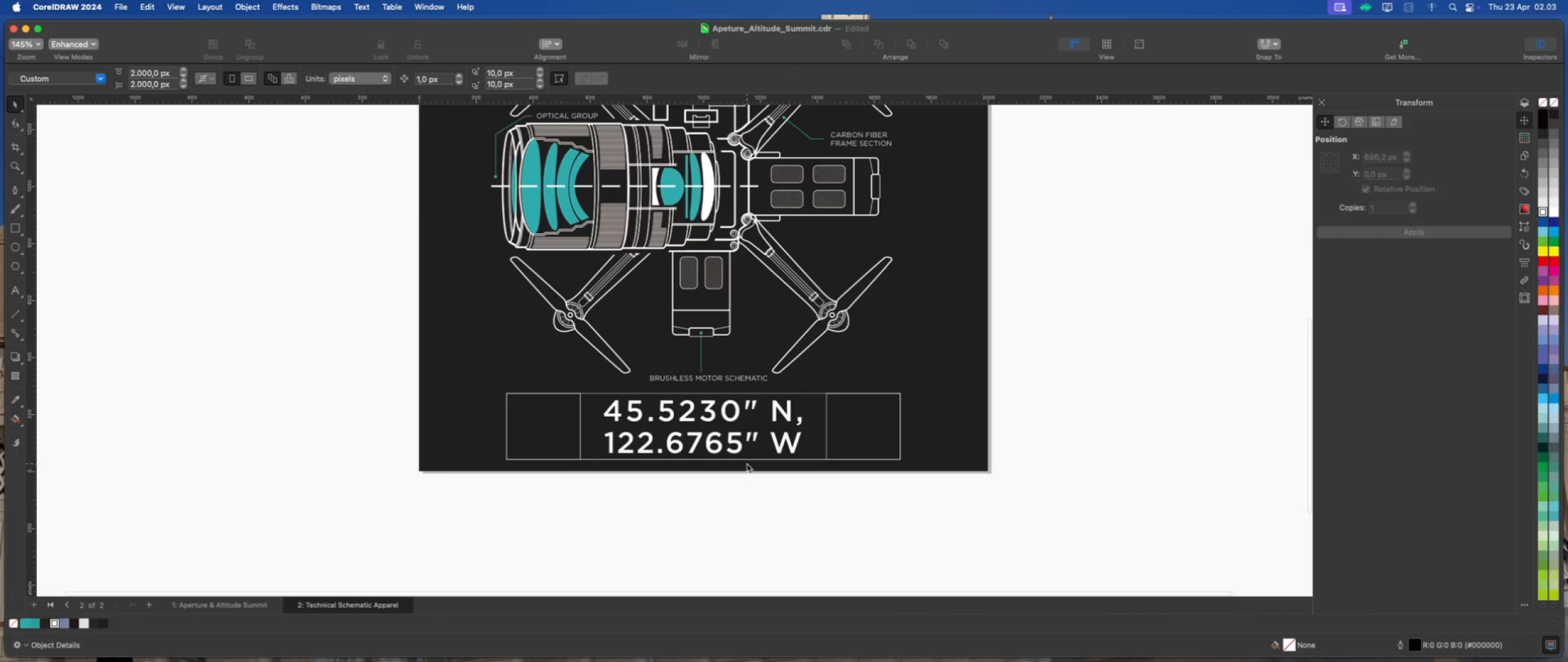 
scroll: coordinate [747, 465], scroll_direction: down, amount: 5.0
 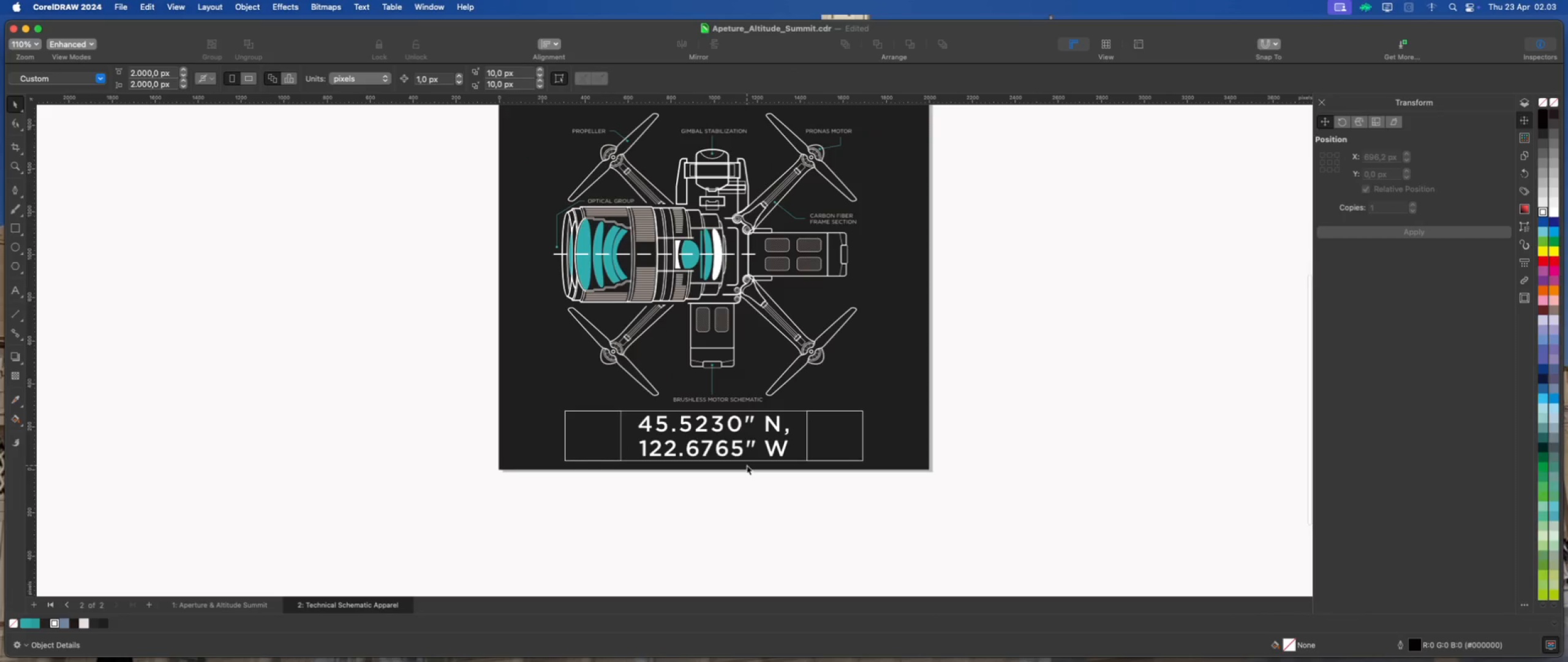 
left_click([740, 447])
 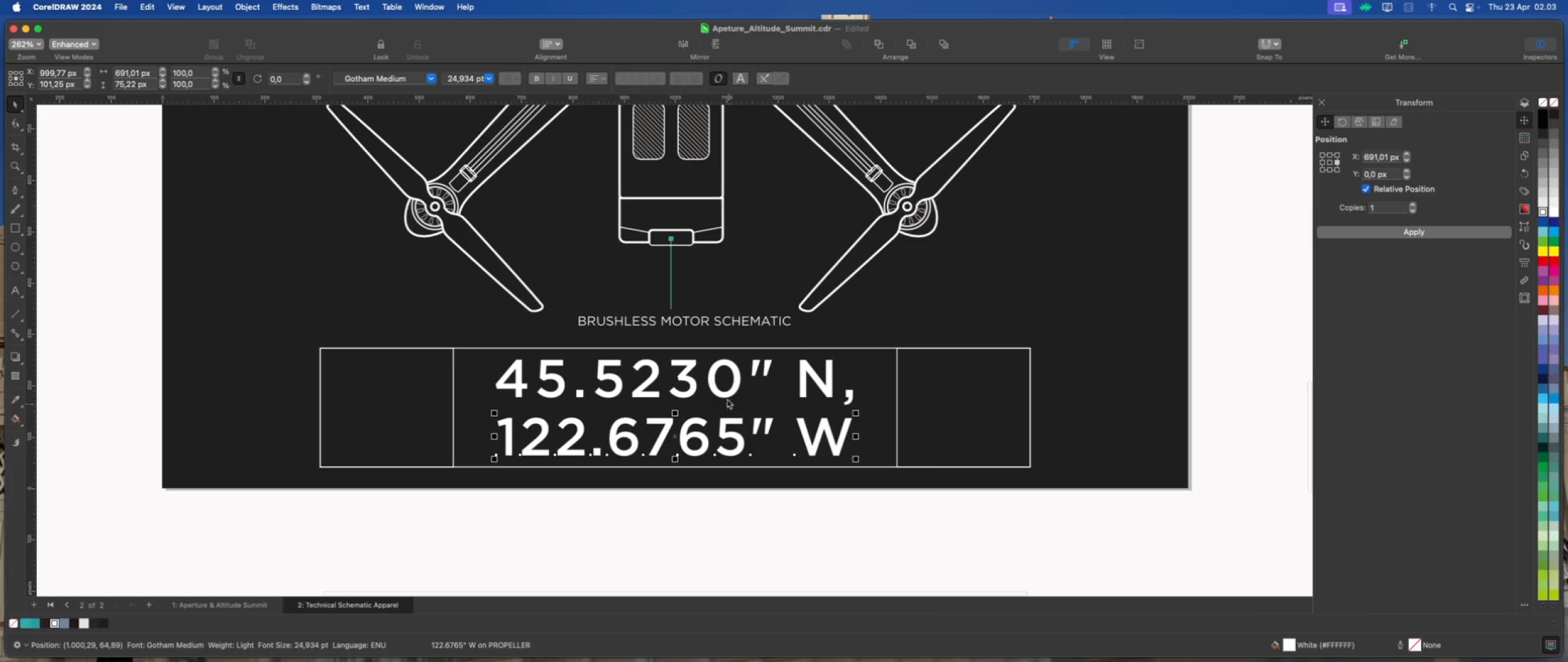 
scroll: coordinate [739, 451], scroll_direction: up, amount: 6.0
 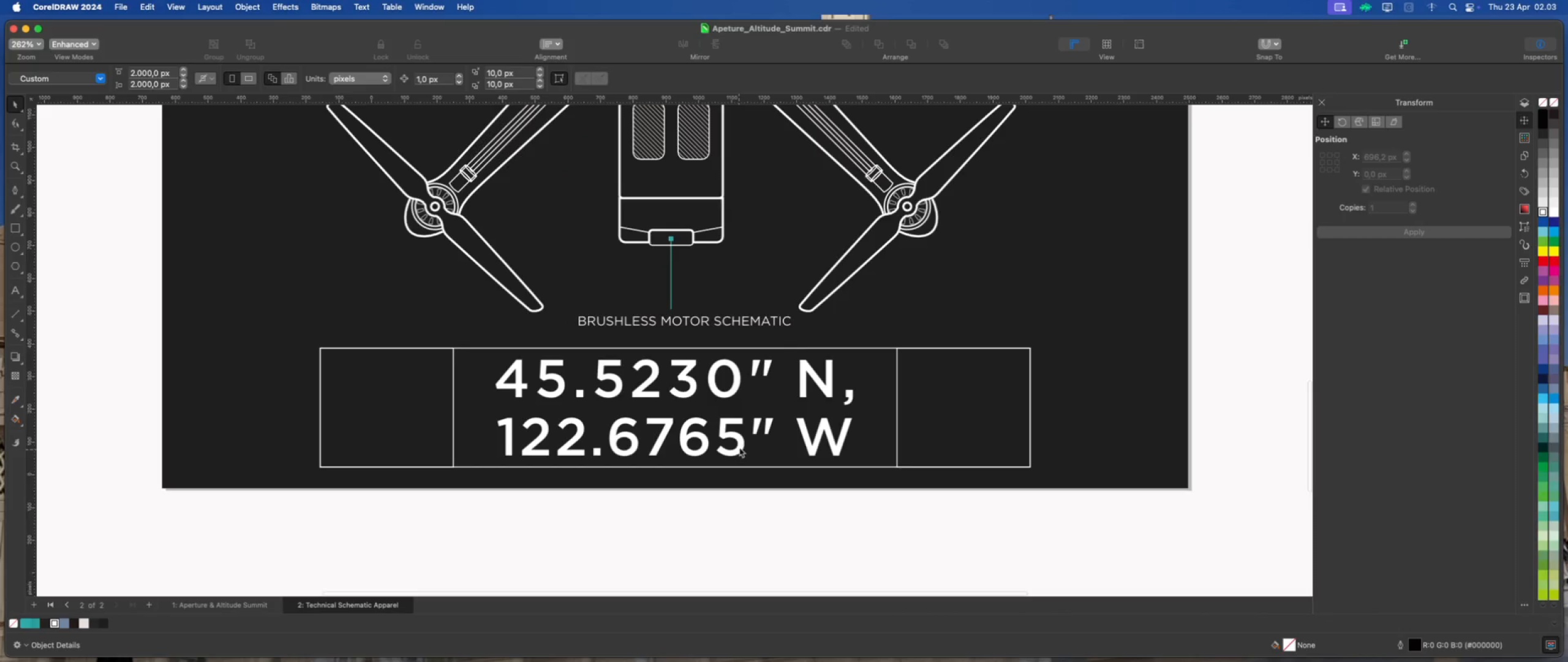 
hold_key(key=ShiftLeft, duration=0.63)
left_click([728, 395])
 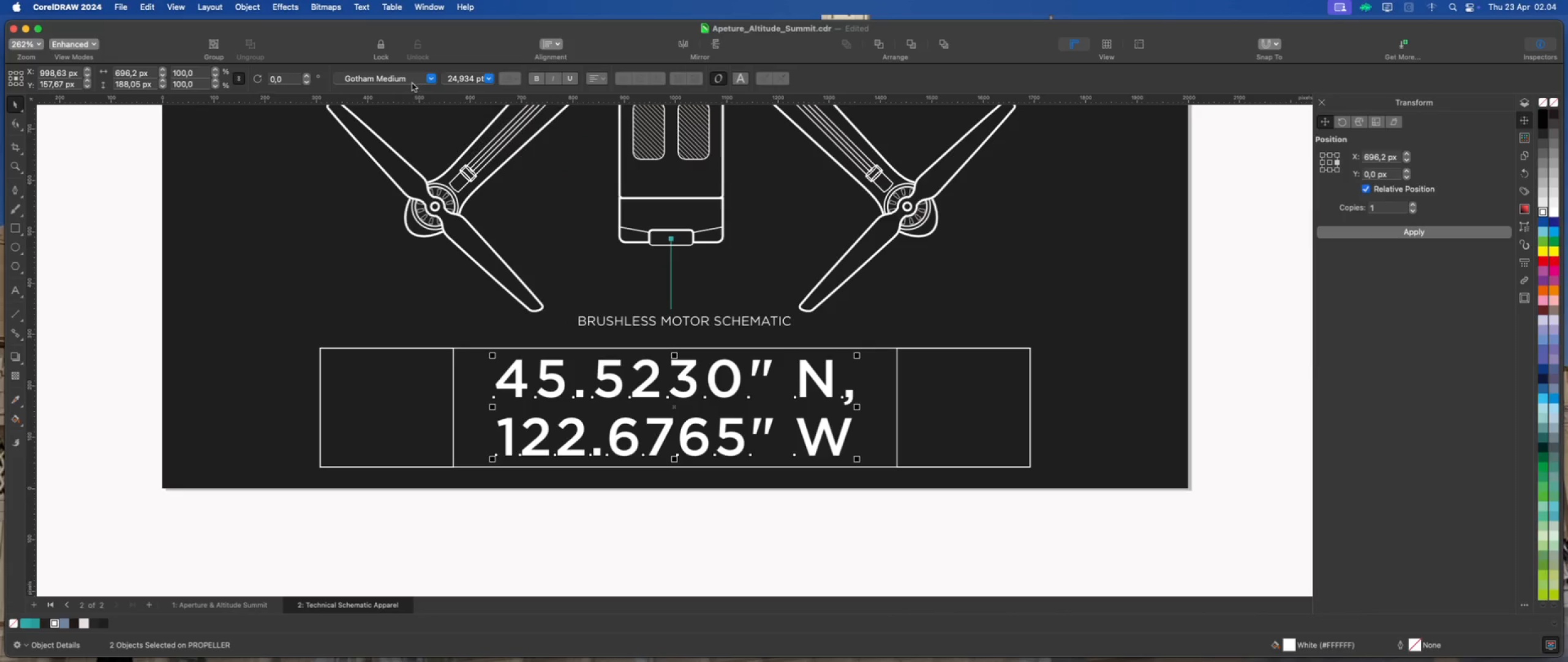 
left_click([432, 78])
 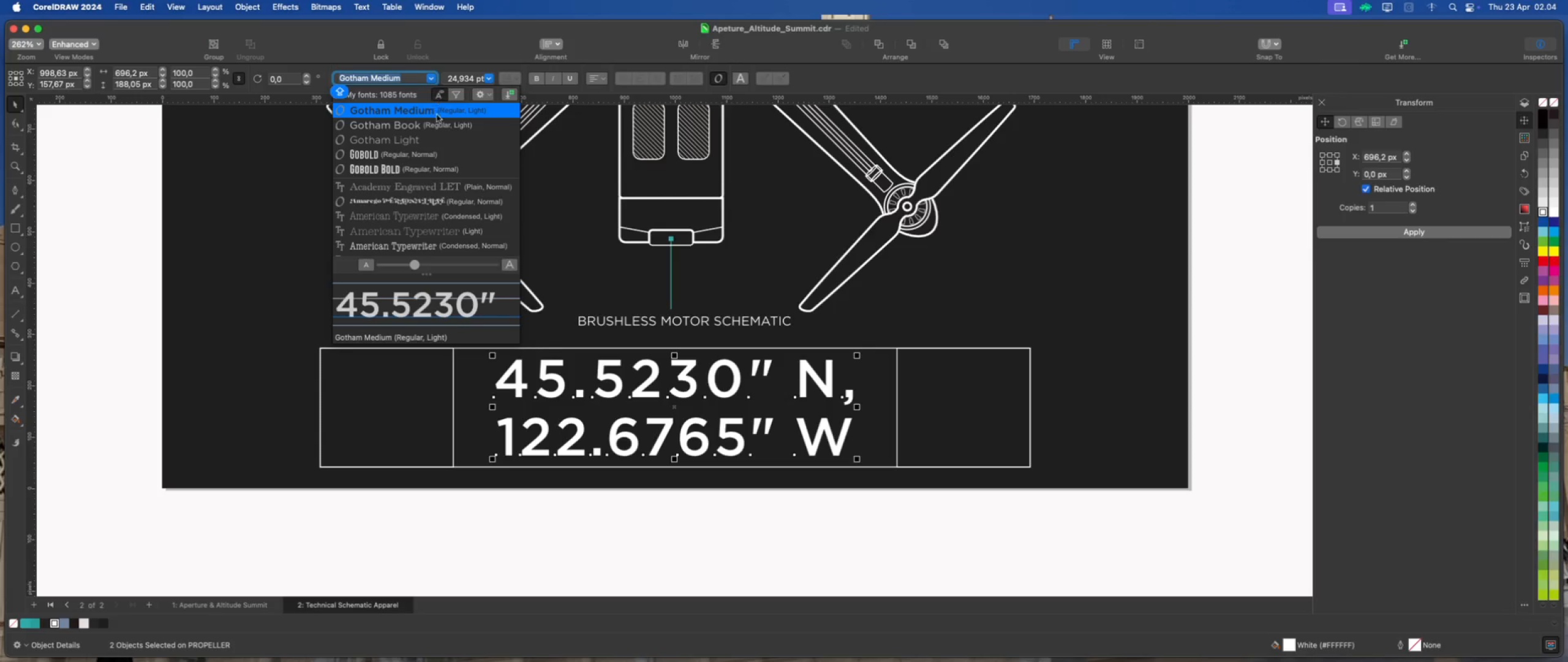 
scroll: coordinate [441, 227], scroll_direction: down, amount: 286.0
 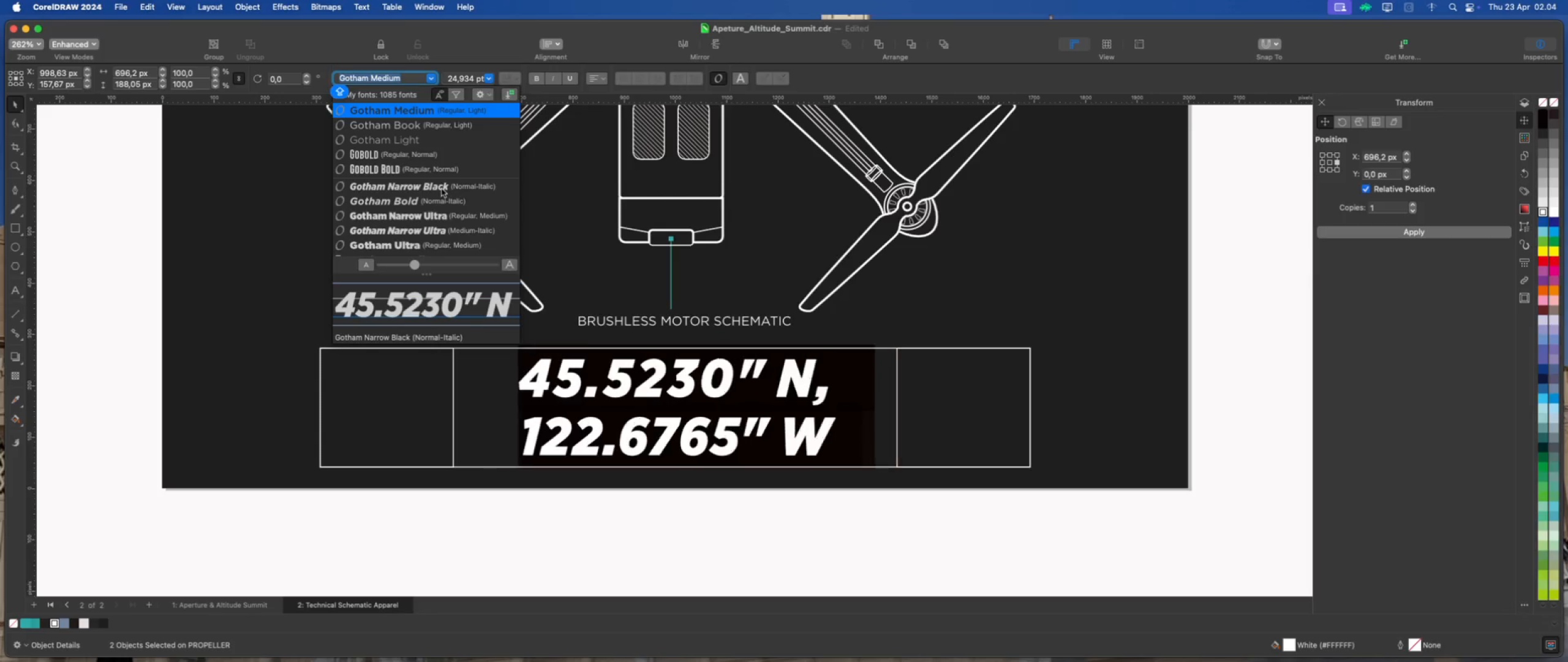 
wait(11.58)
 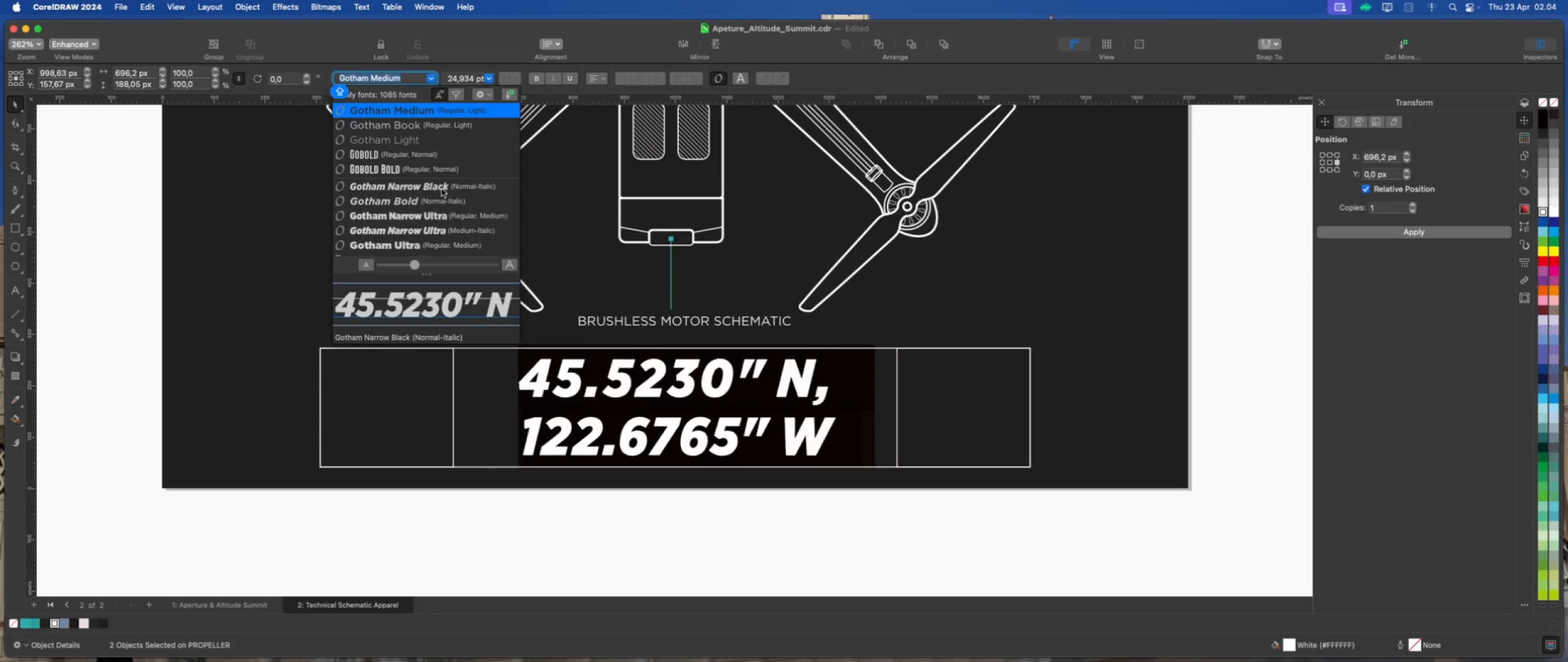 
left_click([442, 189])
 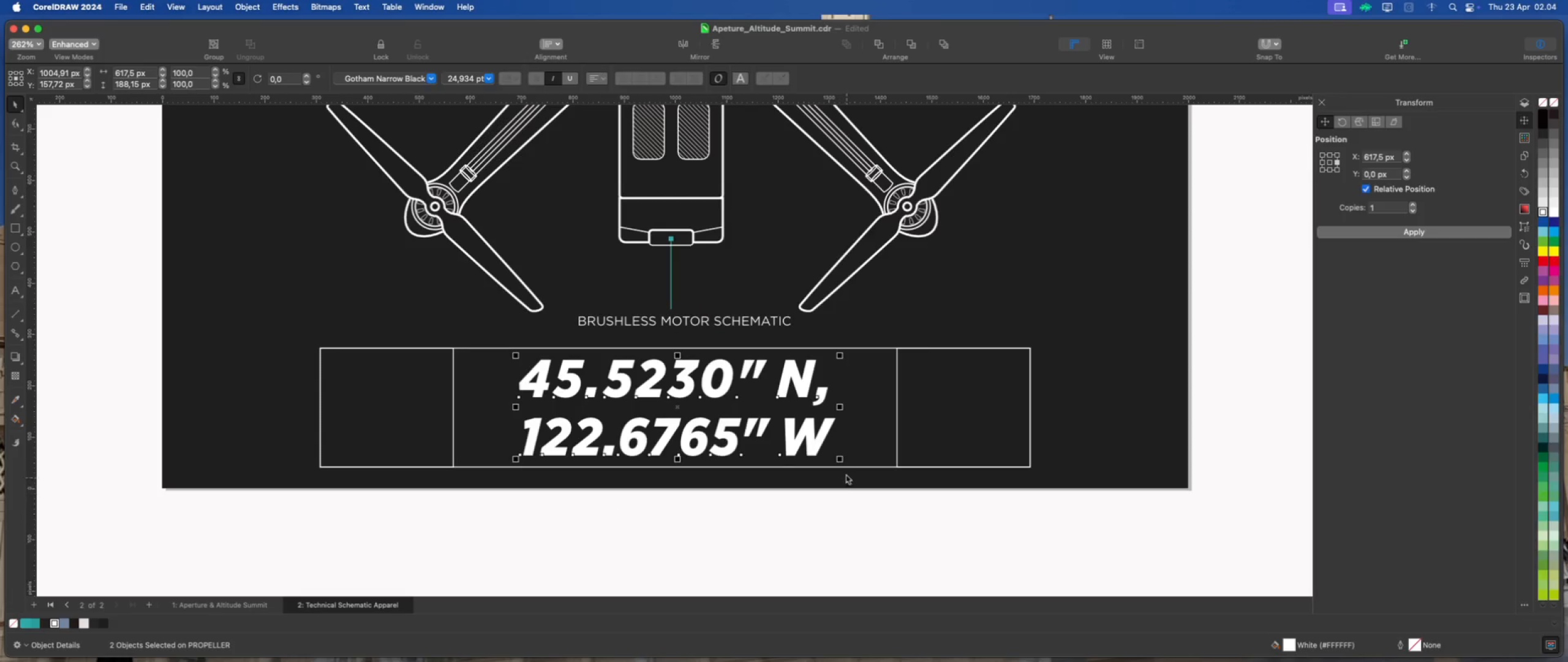 
left_click_drag(start_coordinate=[842, 460], to_coordinate=[853, 466])
 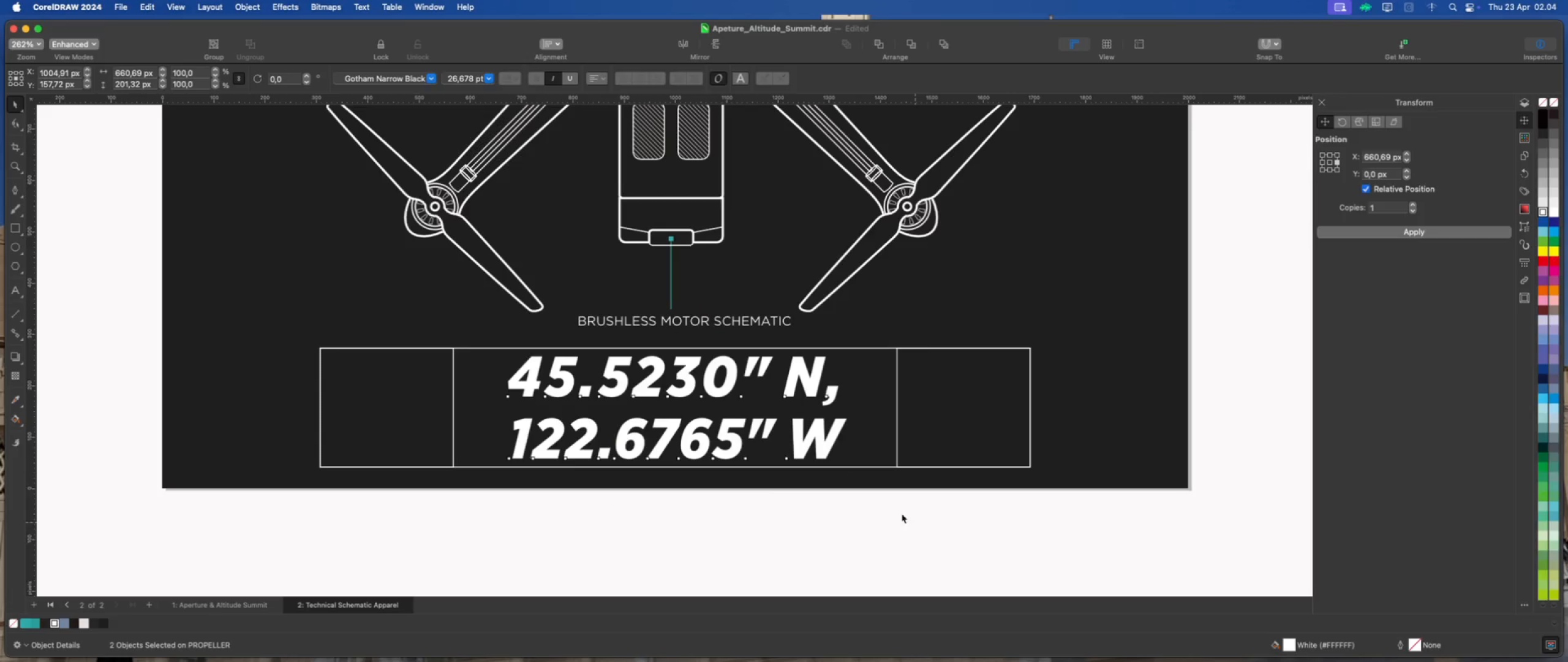 
hold_key(key=ShiftLeft, duration=2.1)
left_click([915, 522])
 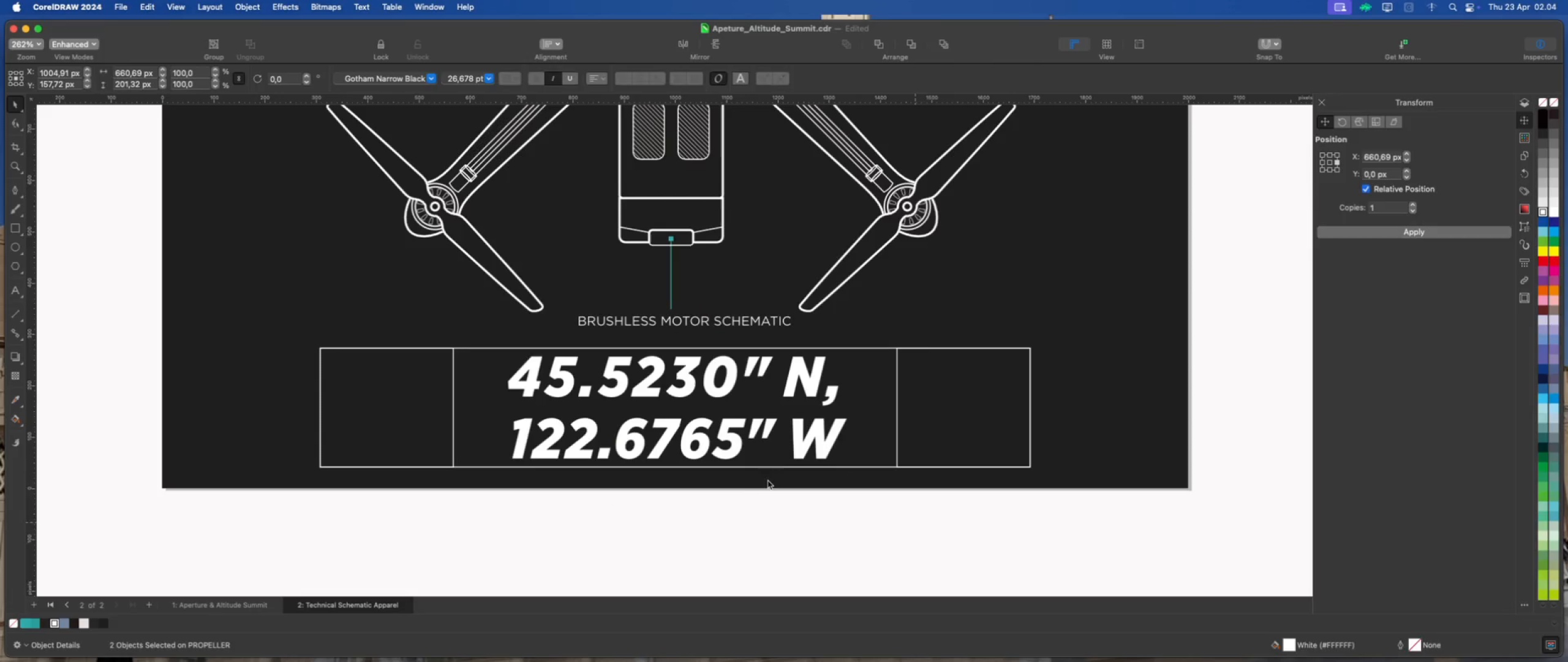 
scroll: coordinate [738, 480], scroll_direction: down, amount: 5.0
 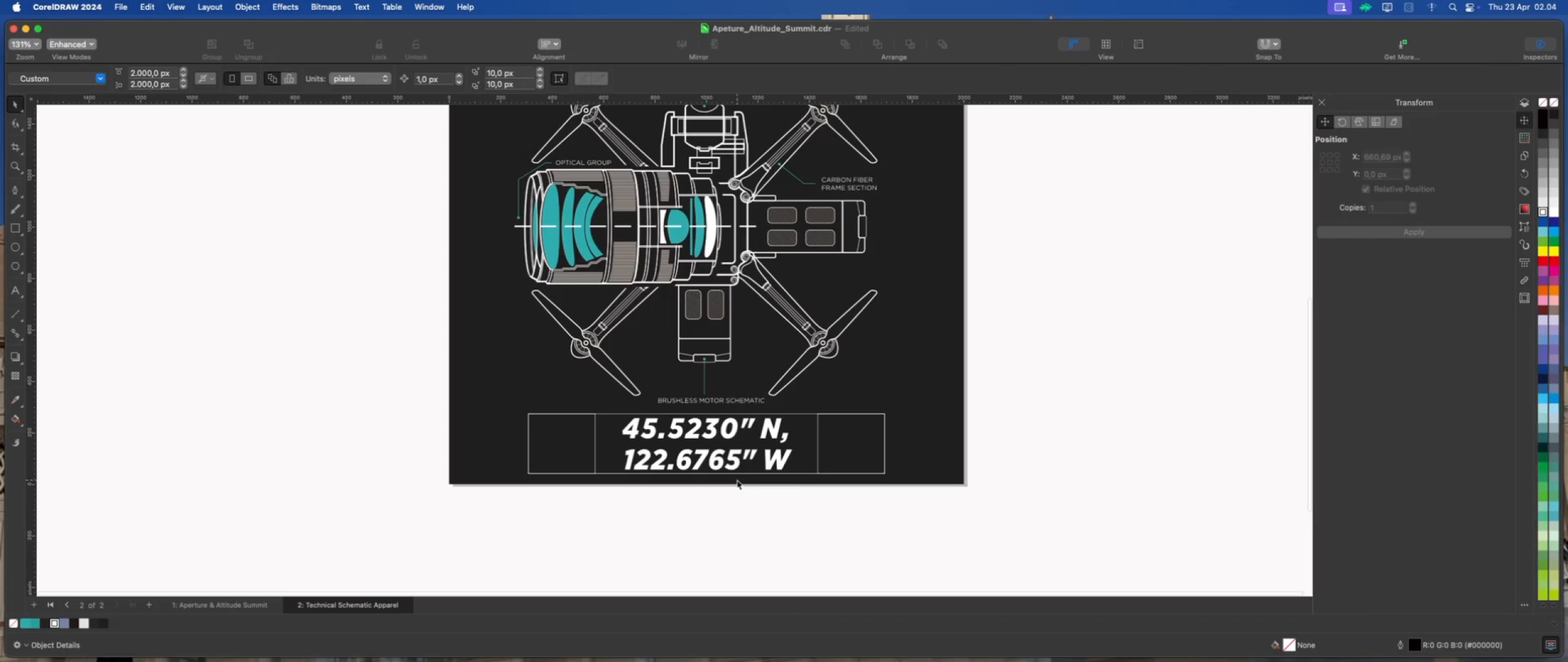 
scroll: coordinate [687, 470], scroll_direction: up, amount: 5.0
 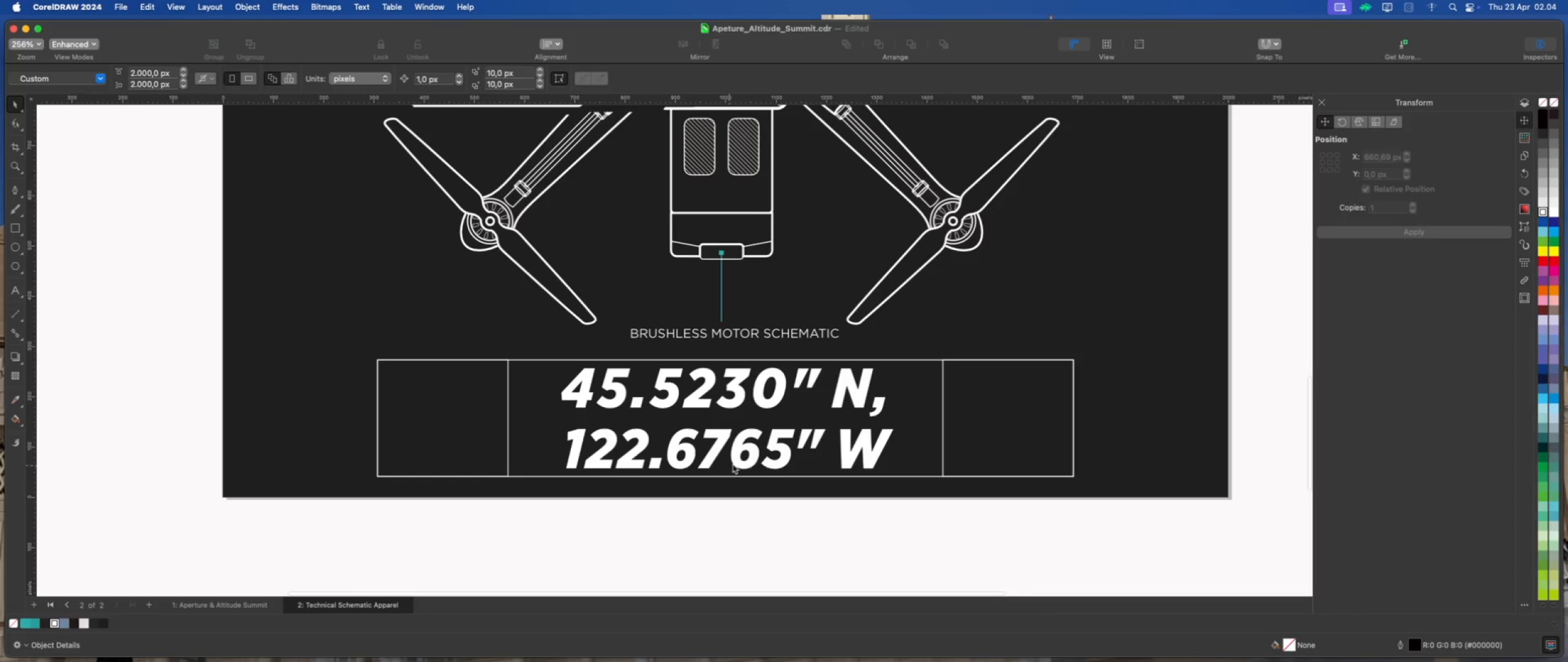 
left_click([743, 460])
 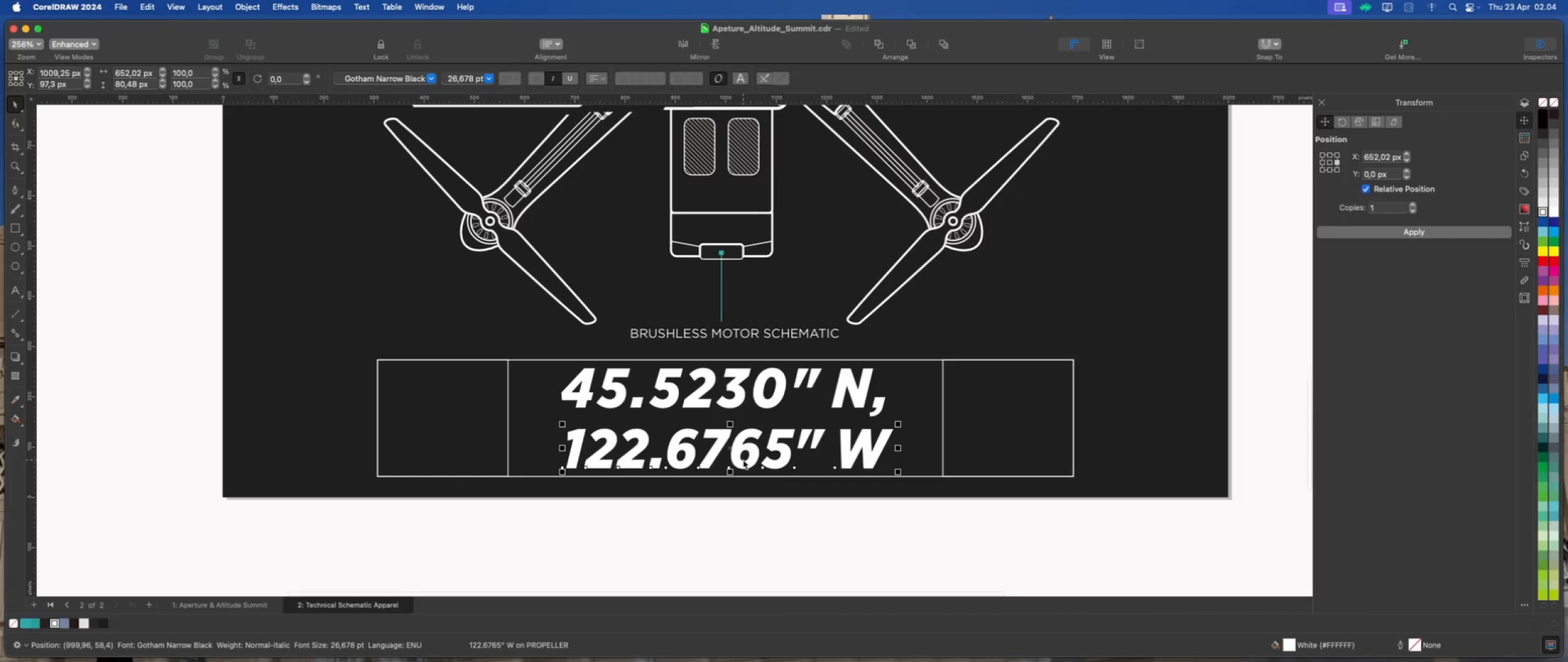 
key(ArrowUp)
 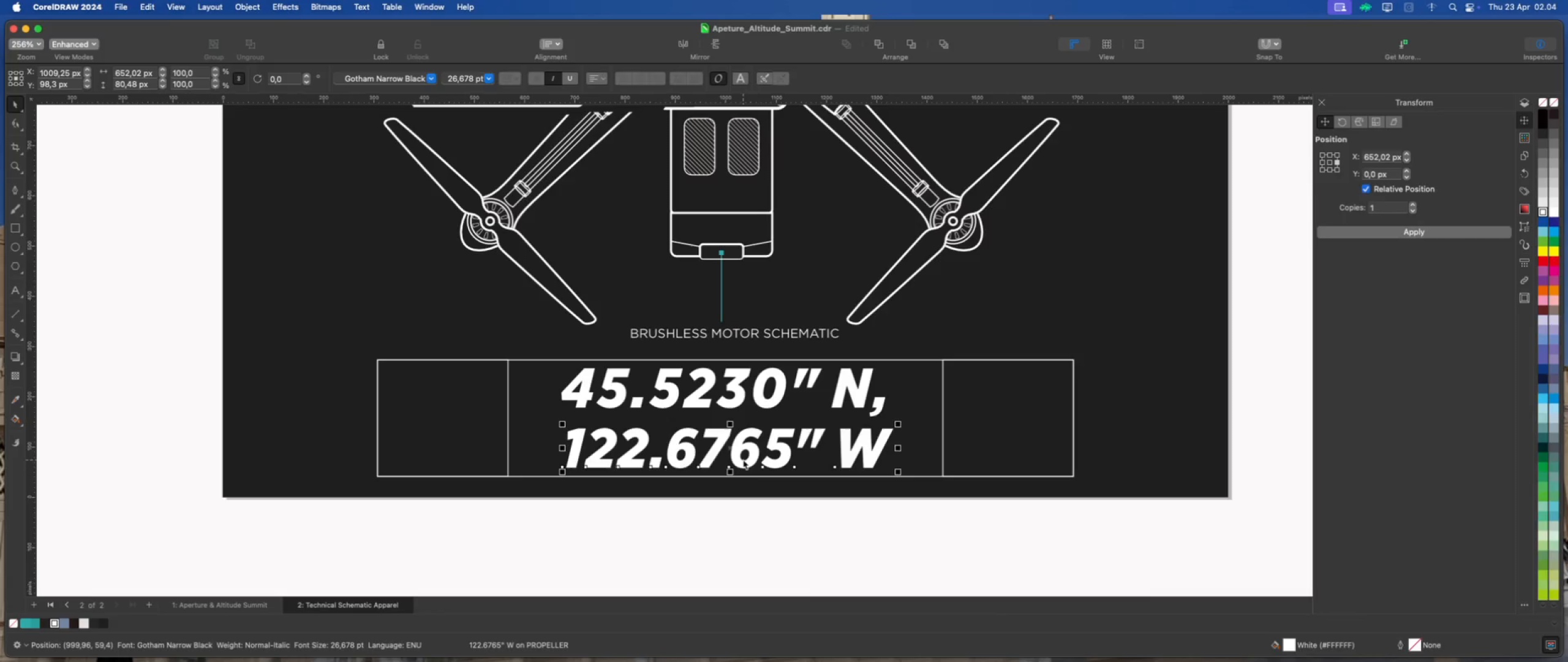 
key(ArrowUp)
 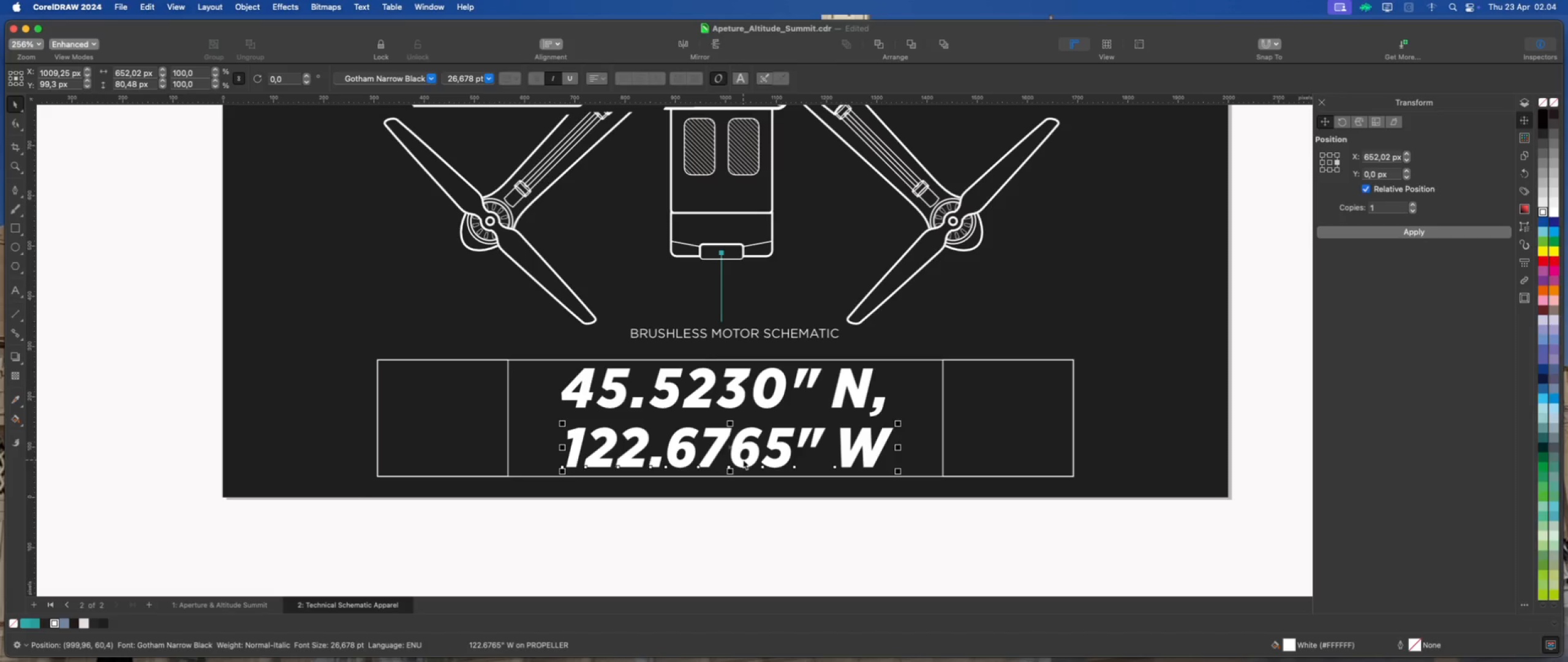 
key(ArrowUp)
 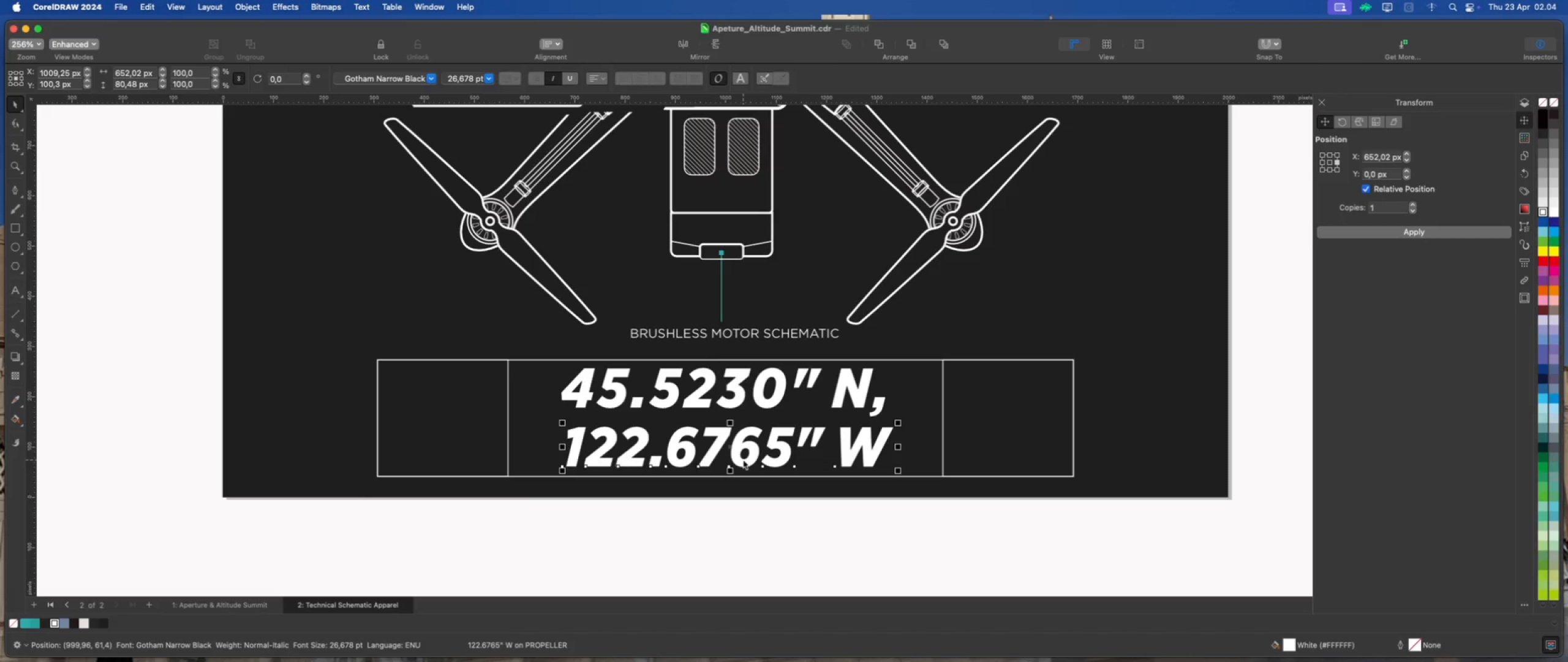 
key(ArrowUp)
 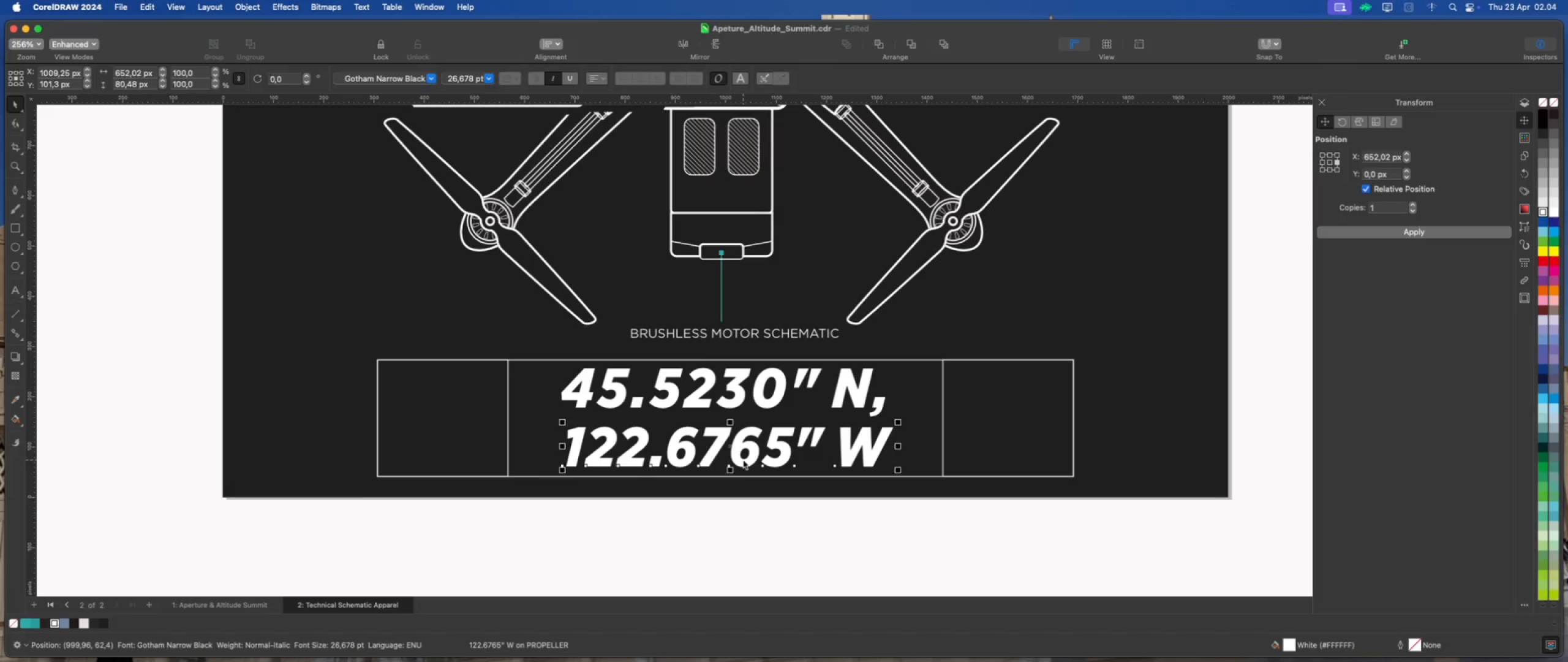 
key(ArrowUp)
 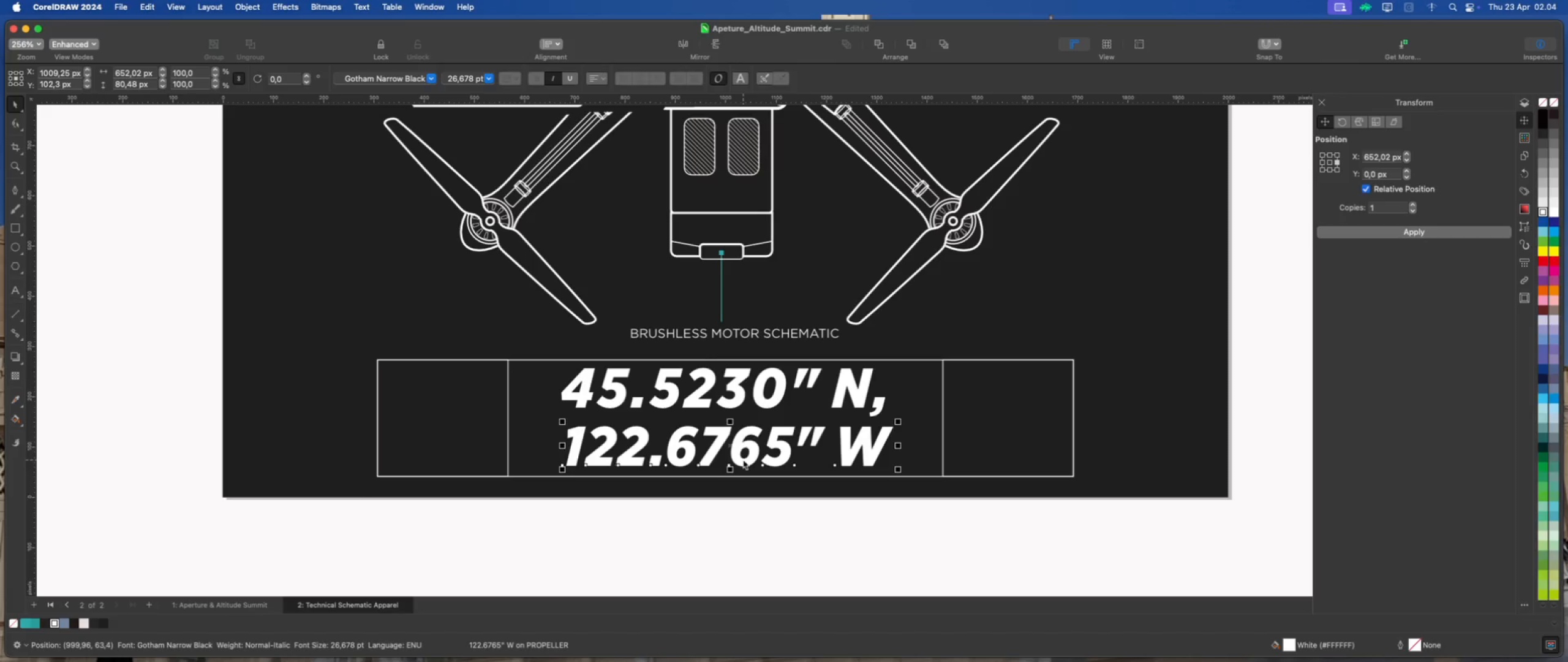 
key(ArrowUp)
 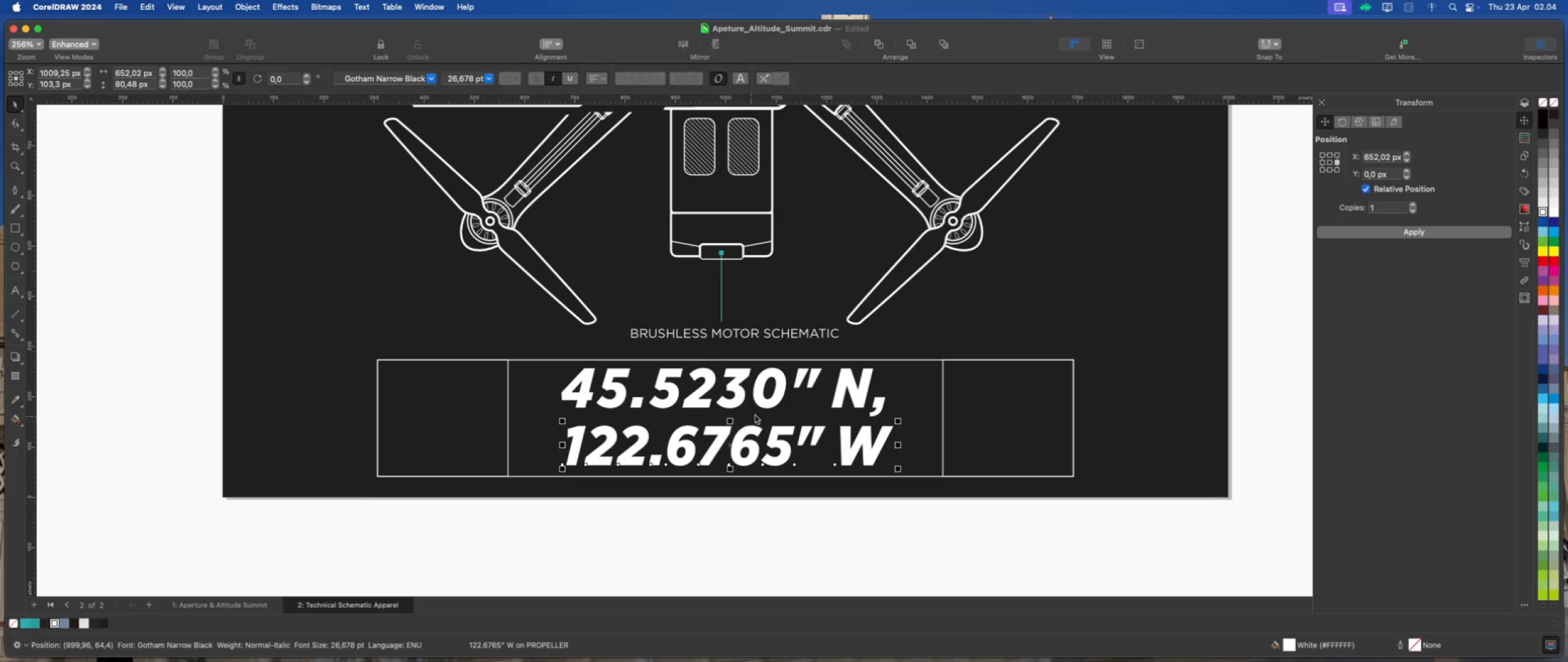 
left_click([765, 405])
 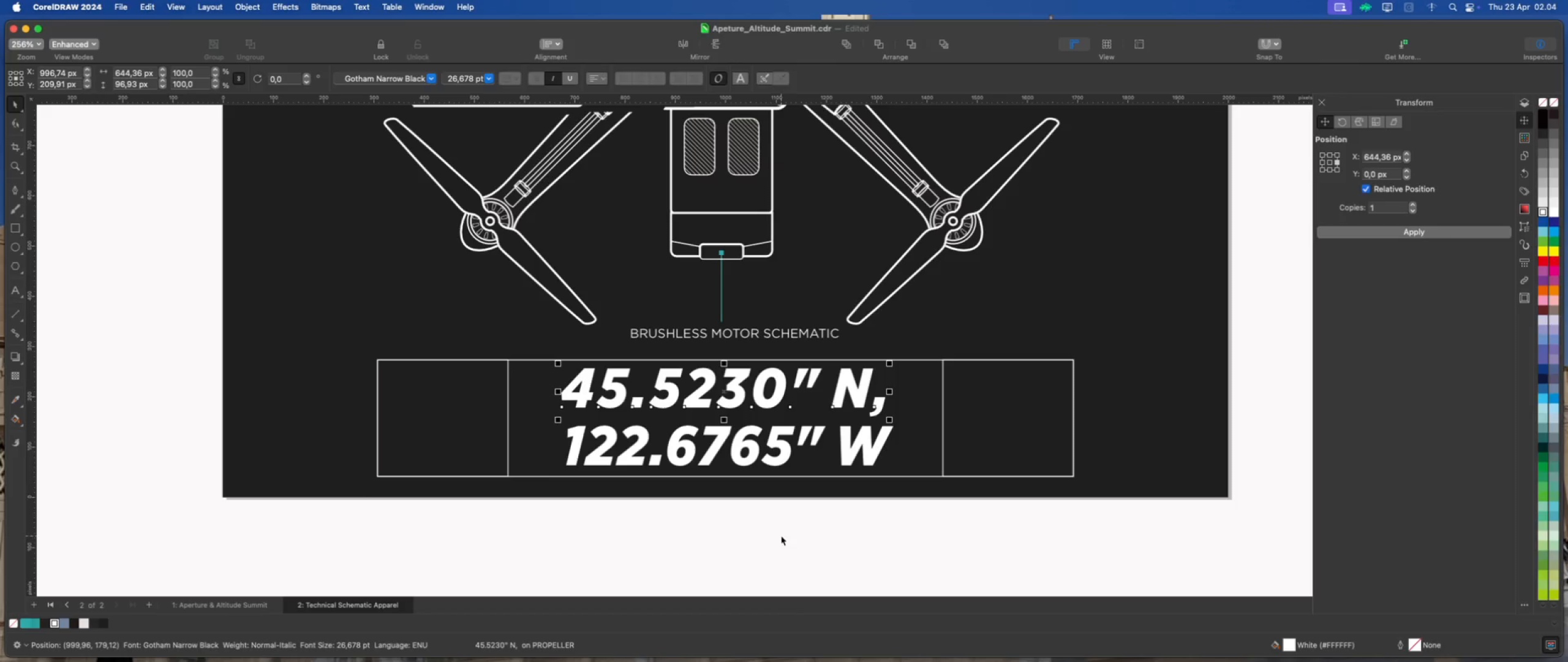 
key(ArrowDown)
 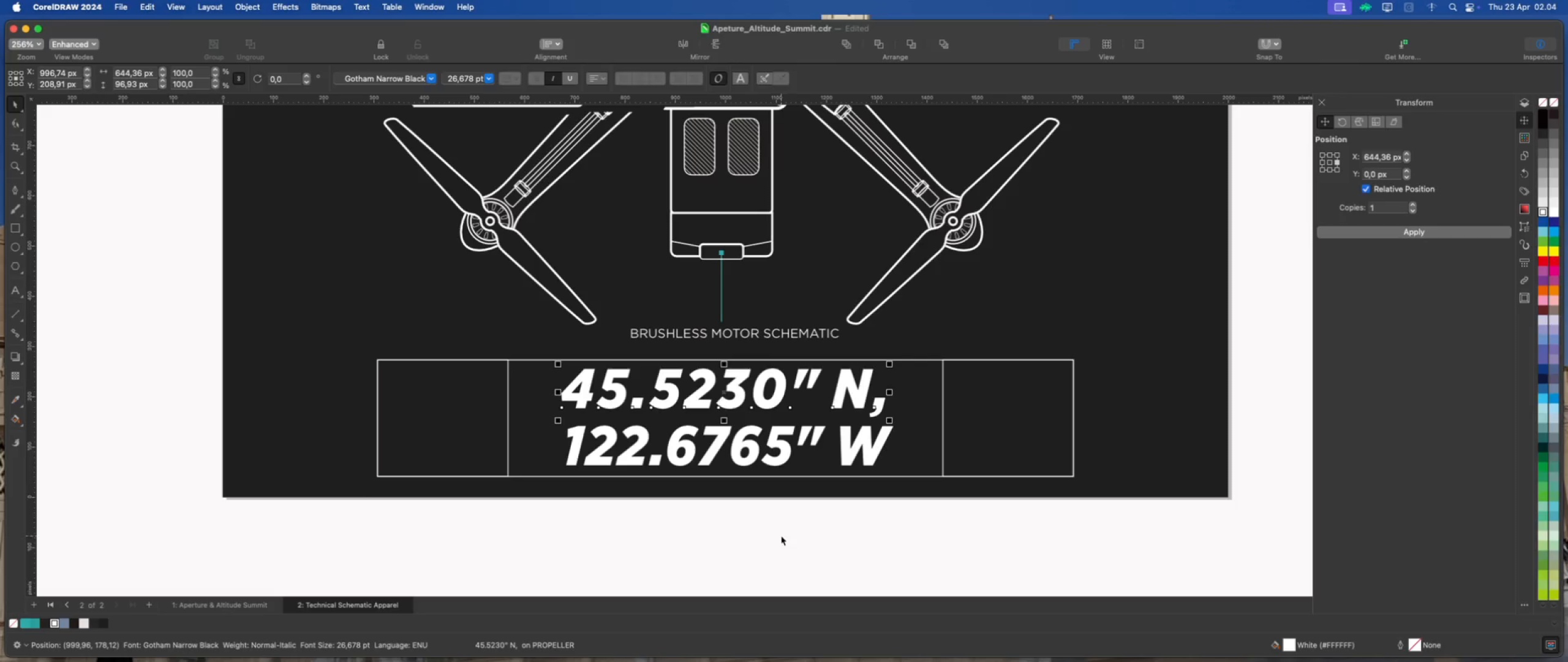 
key(ArrowDown)
 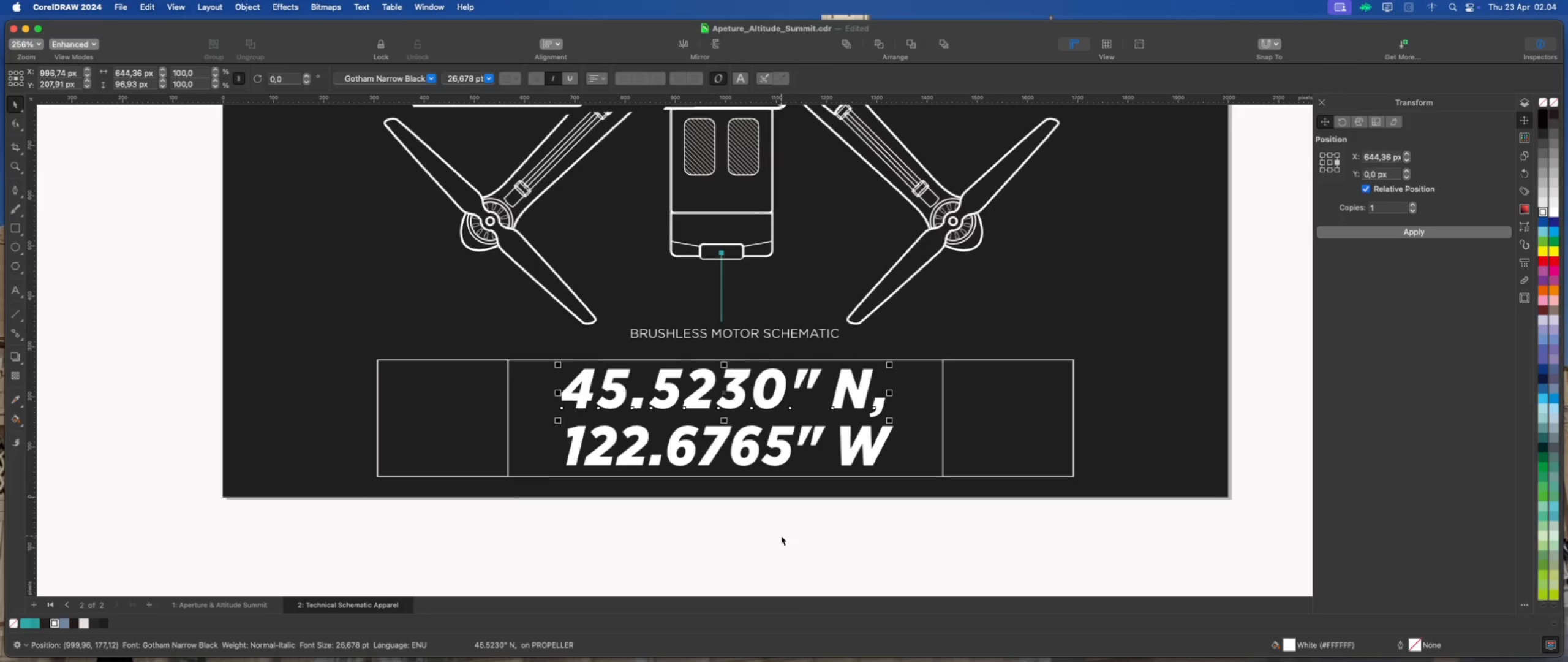 
key(ArrowDown)
 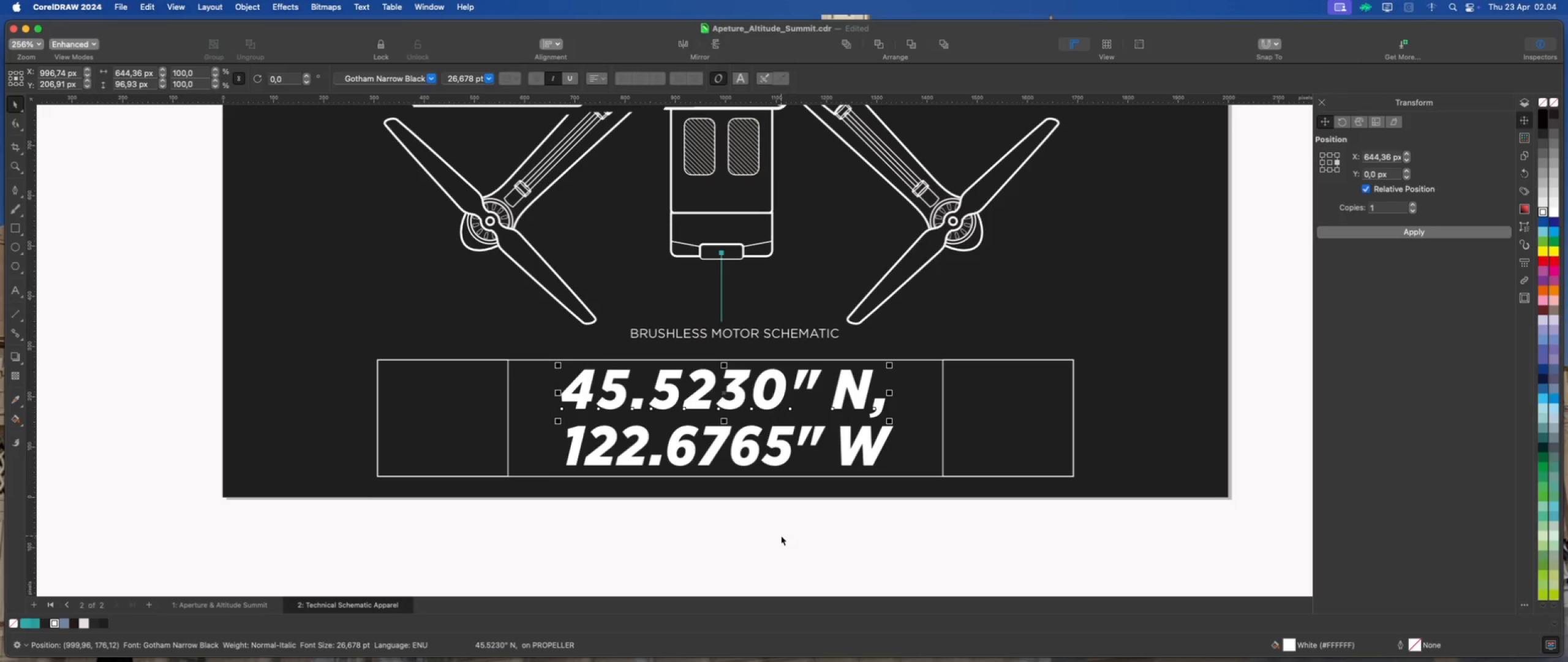 
key(ArrowDown)
 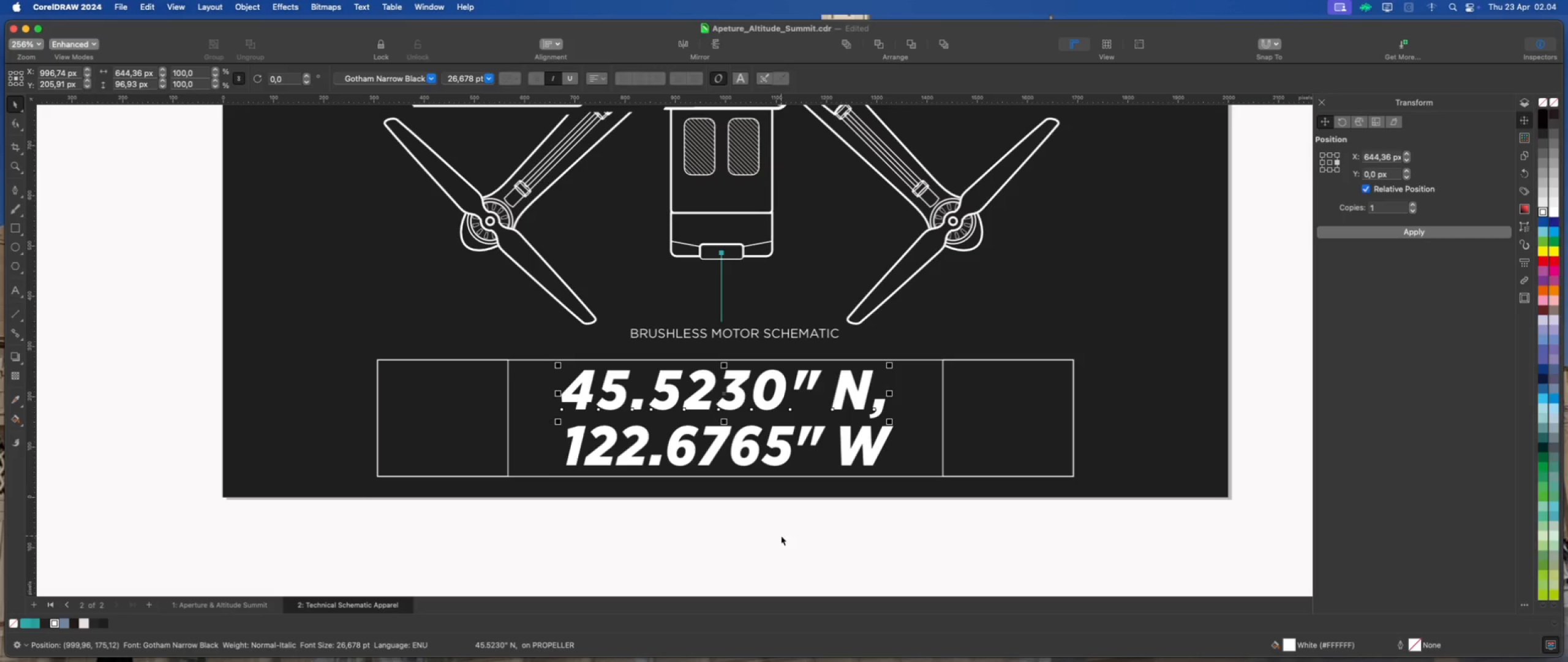 
left_click([813, 543])
 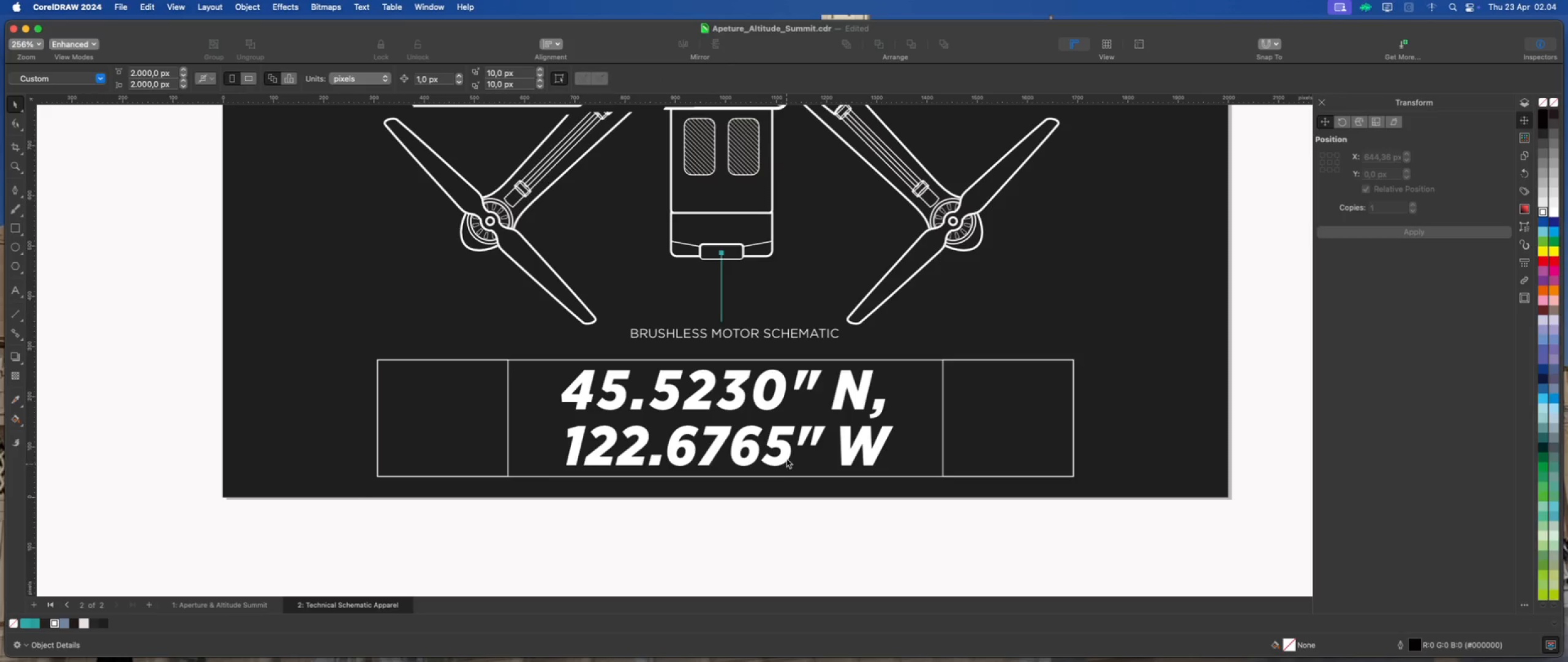 
left_click([786, 453])
 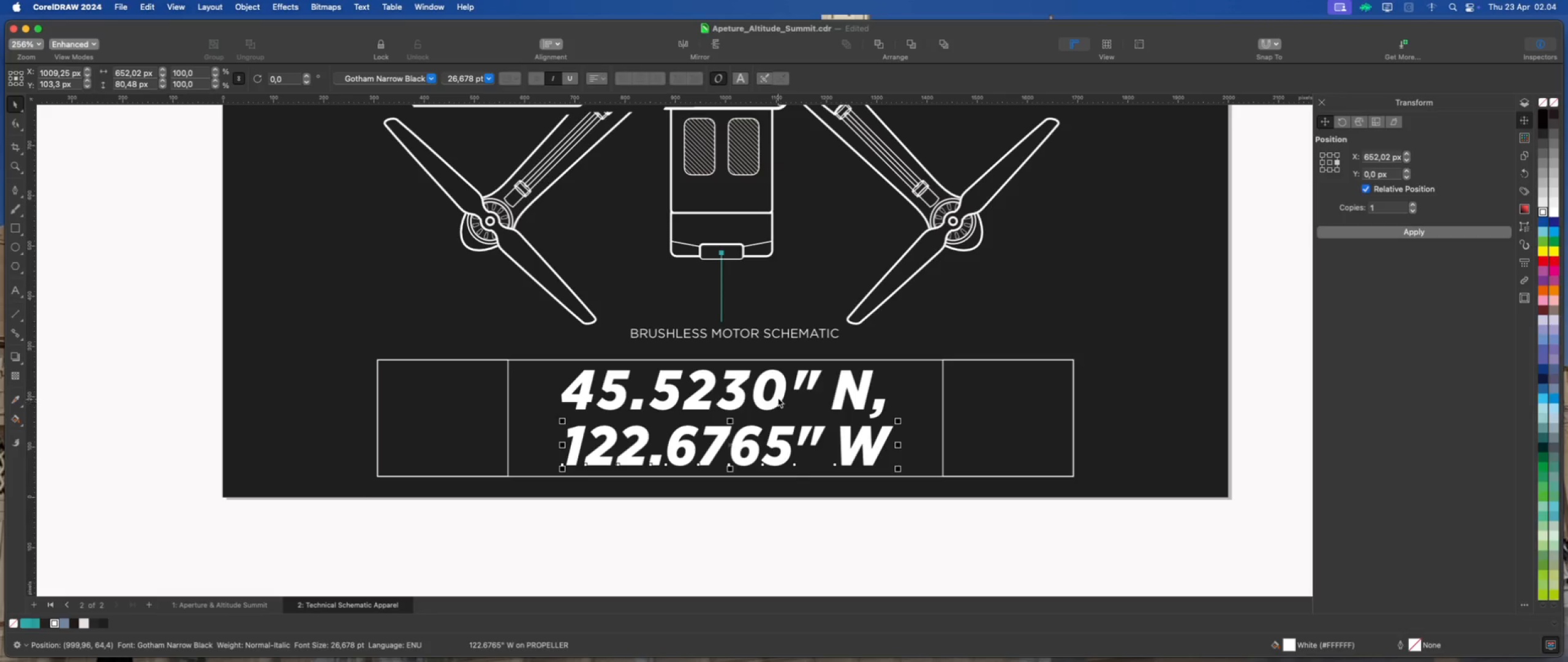 
hold_key(key=ShiftLeft, duration=0.48)
left_click([778, 397])
 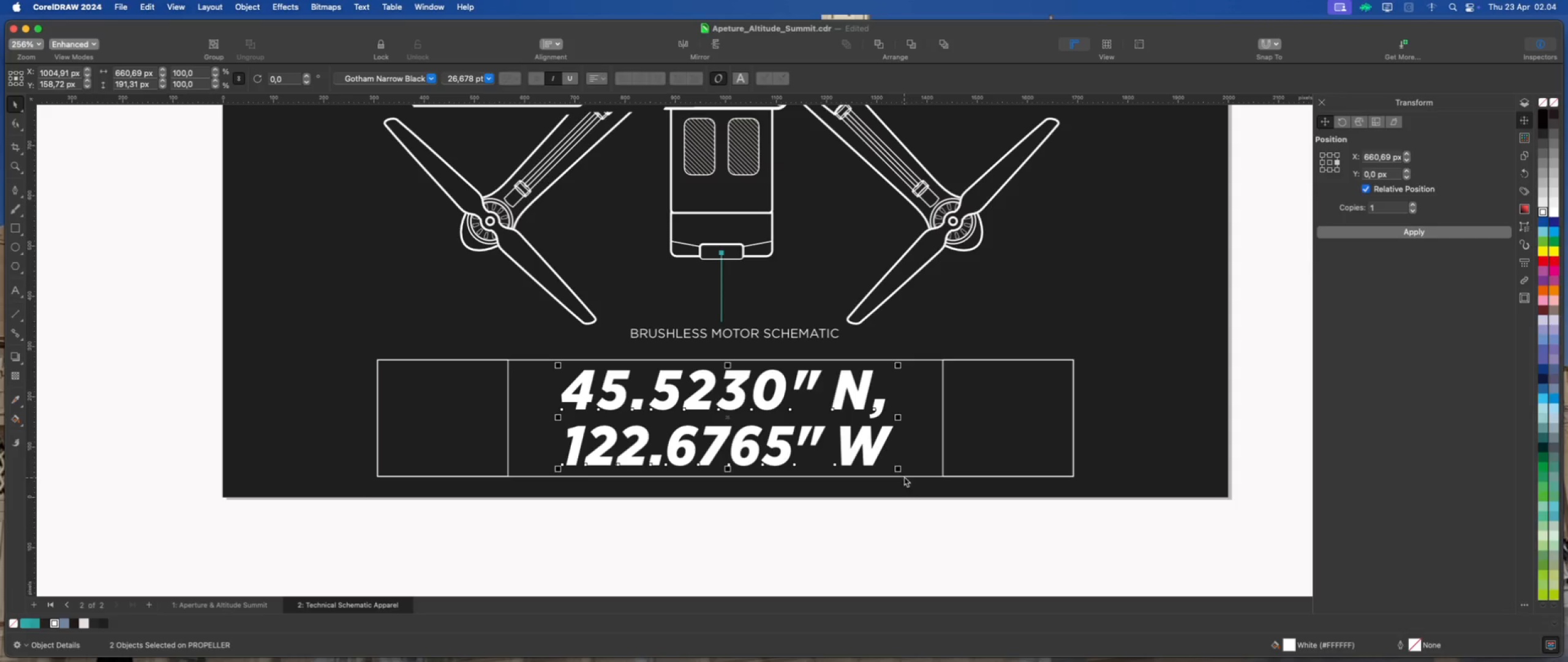 
left_click_drag(start_coordinate=[901, 471], to_coordinate=[906, 473])
 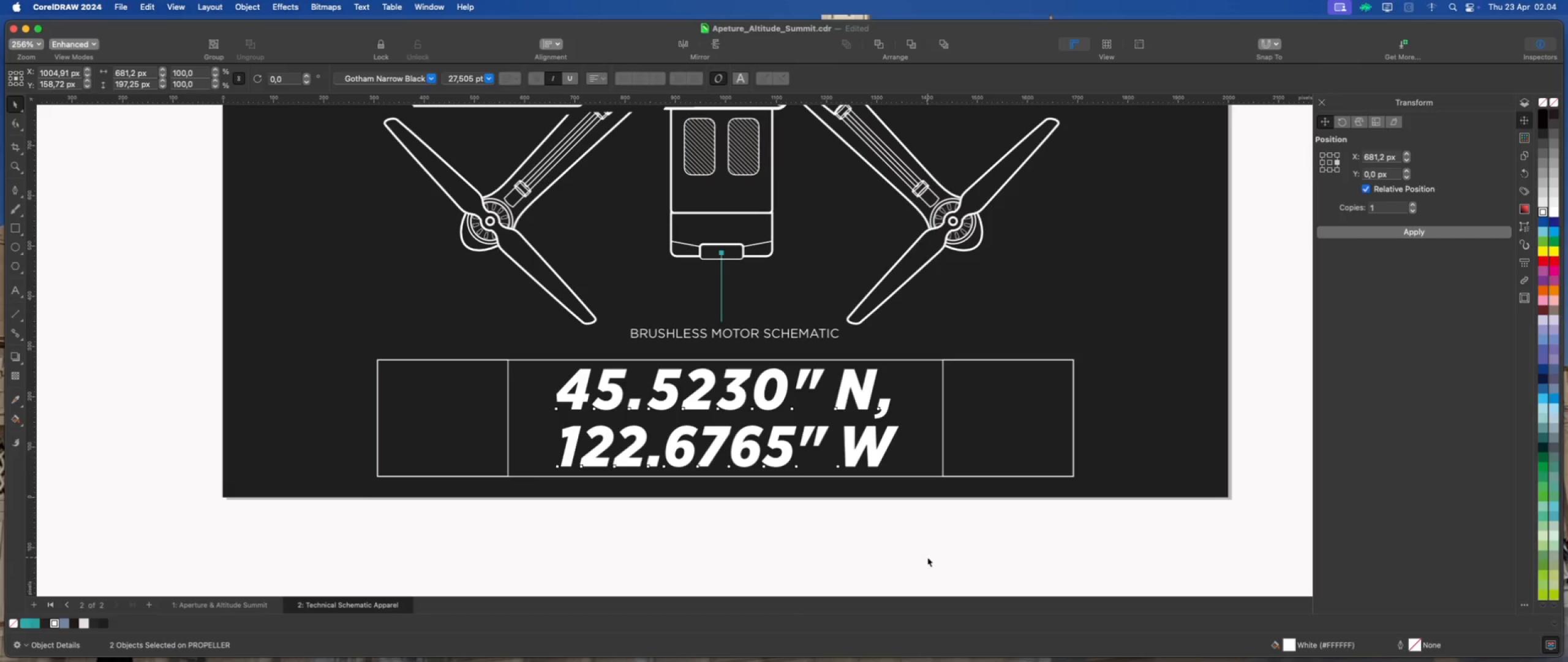 
hold_key(key=ShiftLeft, duration=1.14)
 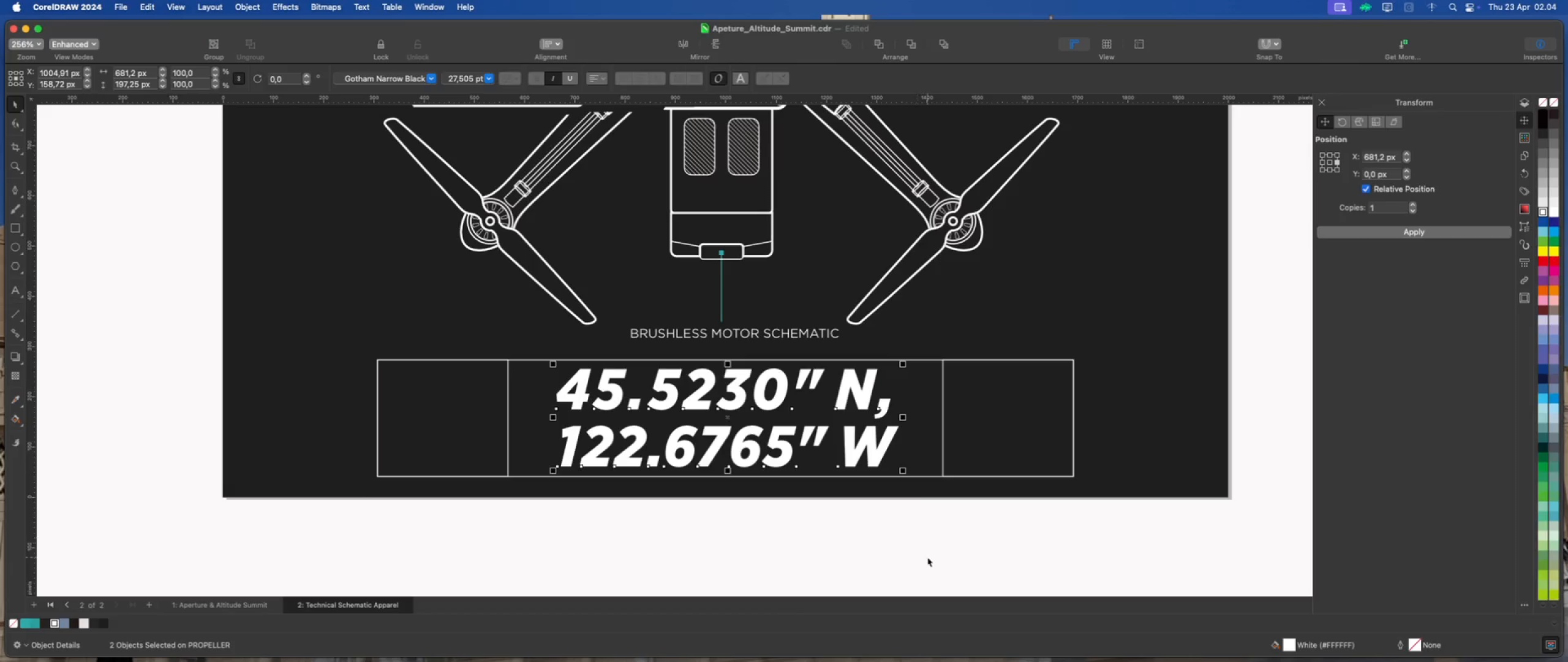 
left_click([927, 557])
 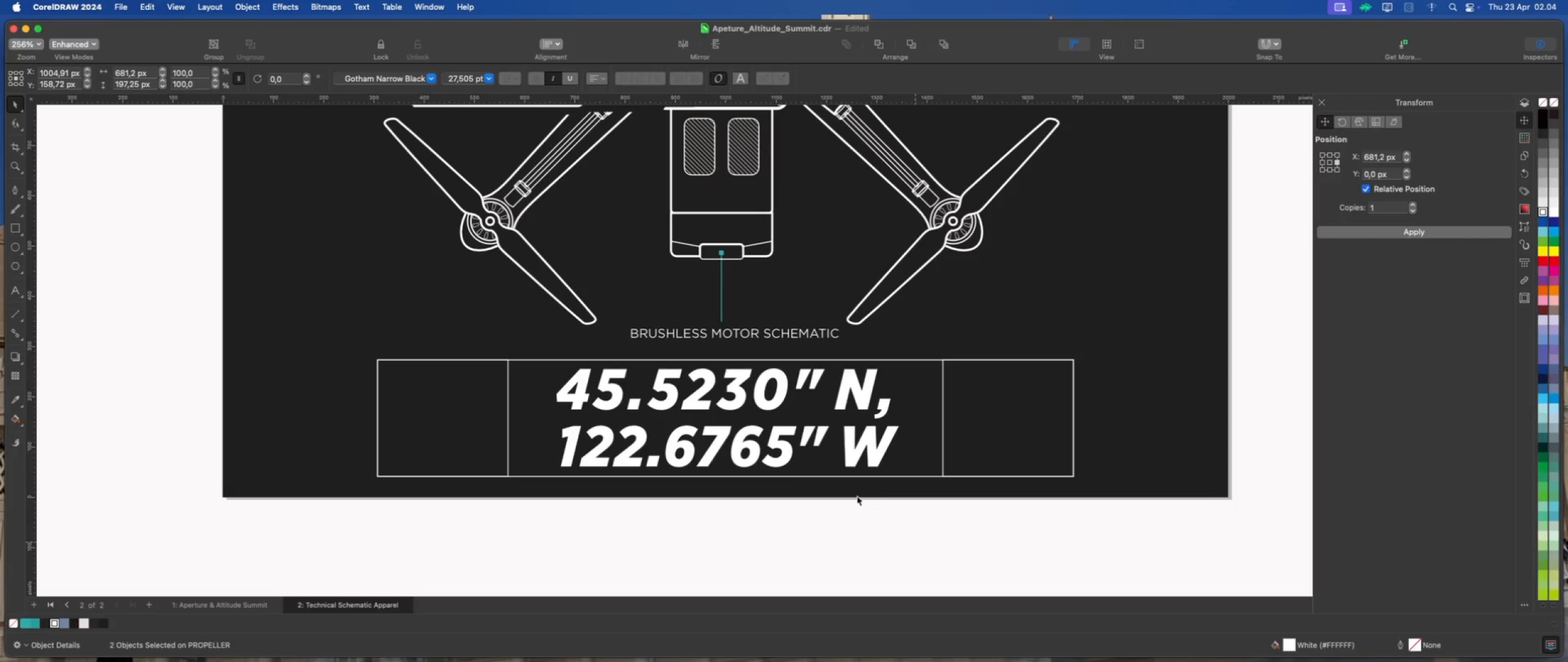 
scroll: coordinate [576, 449], scroll_direction: down, amount: 4.0
 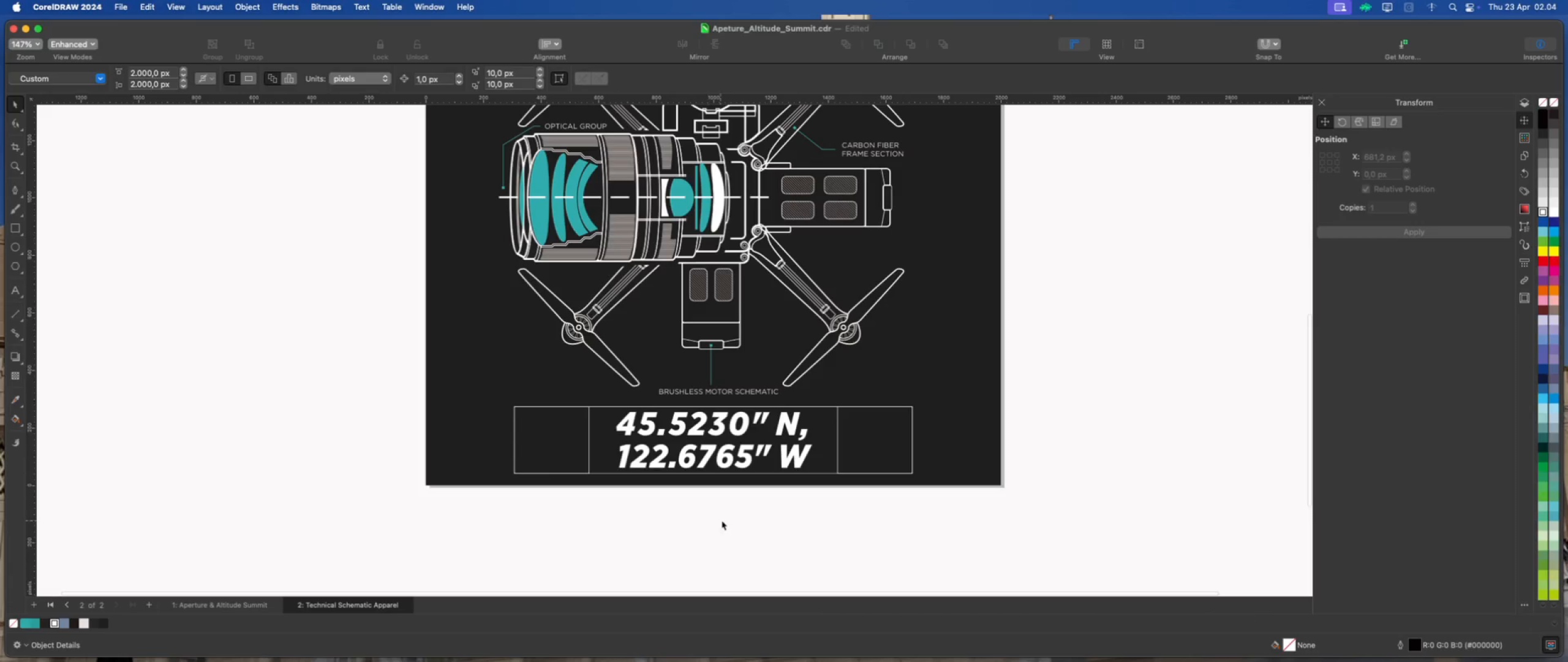 
left_click([725, 520])
 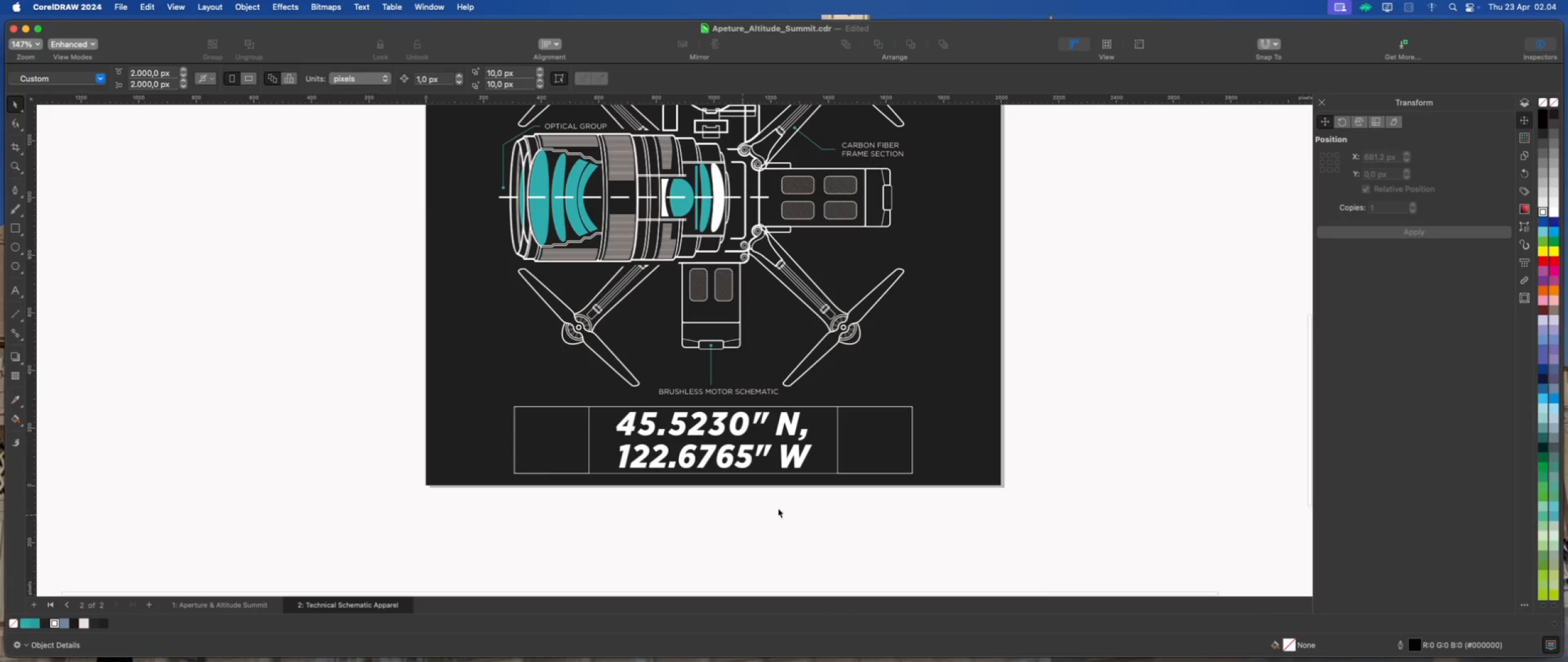 
scroll: coordinate [881, 525], scroll_direction: down, amount: 2.0
 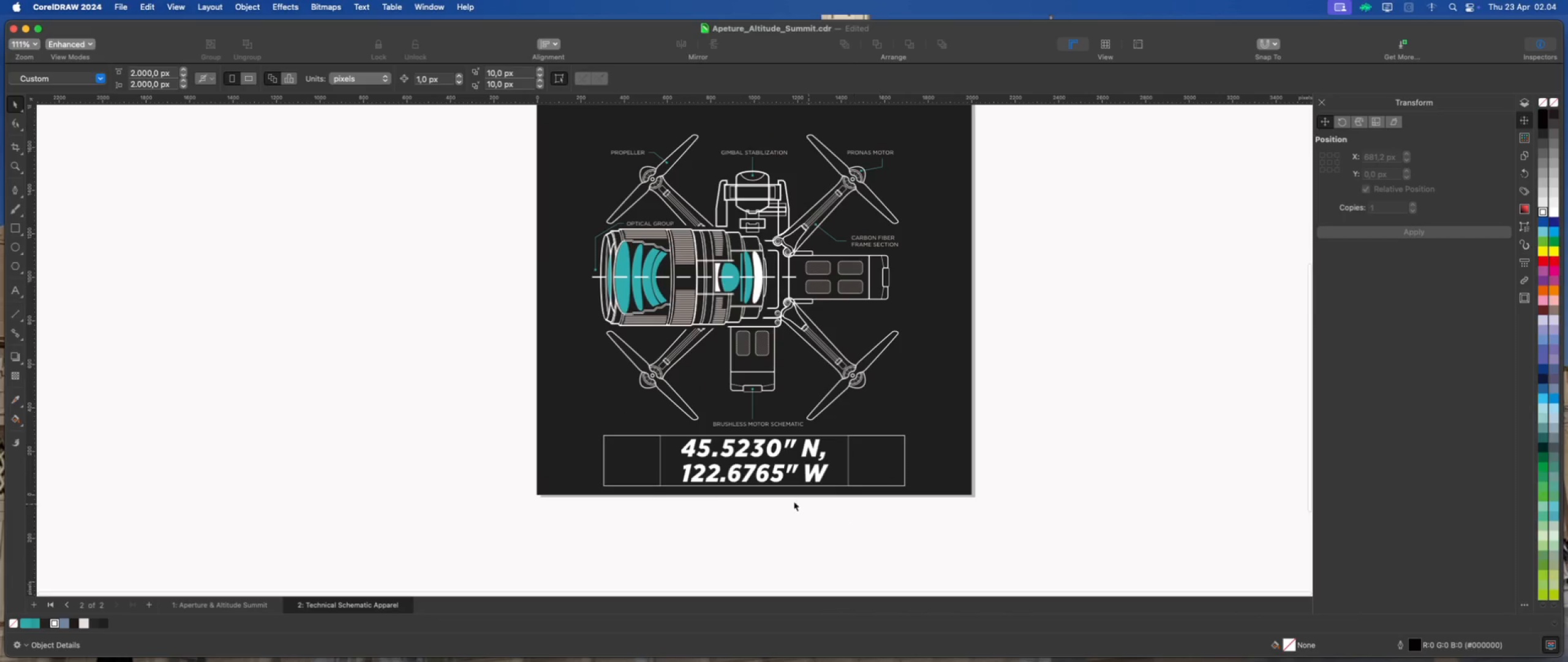 
scroll: coordinate [675, 494], scroll_direction: up, amount: 4.0
 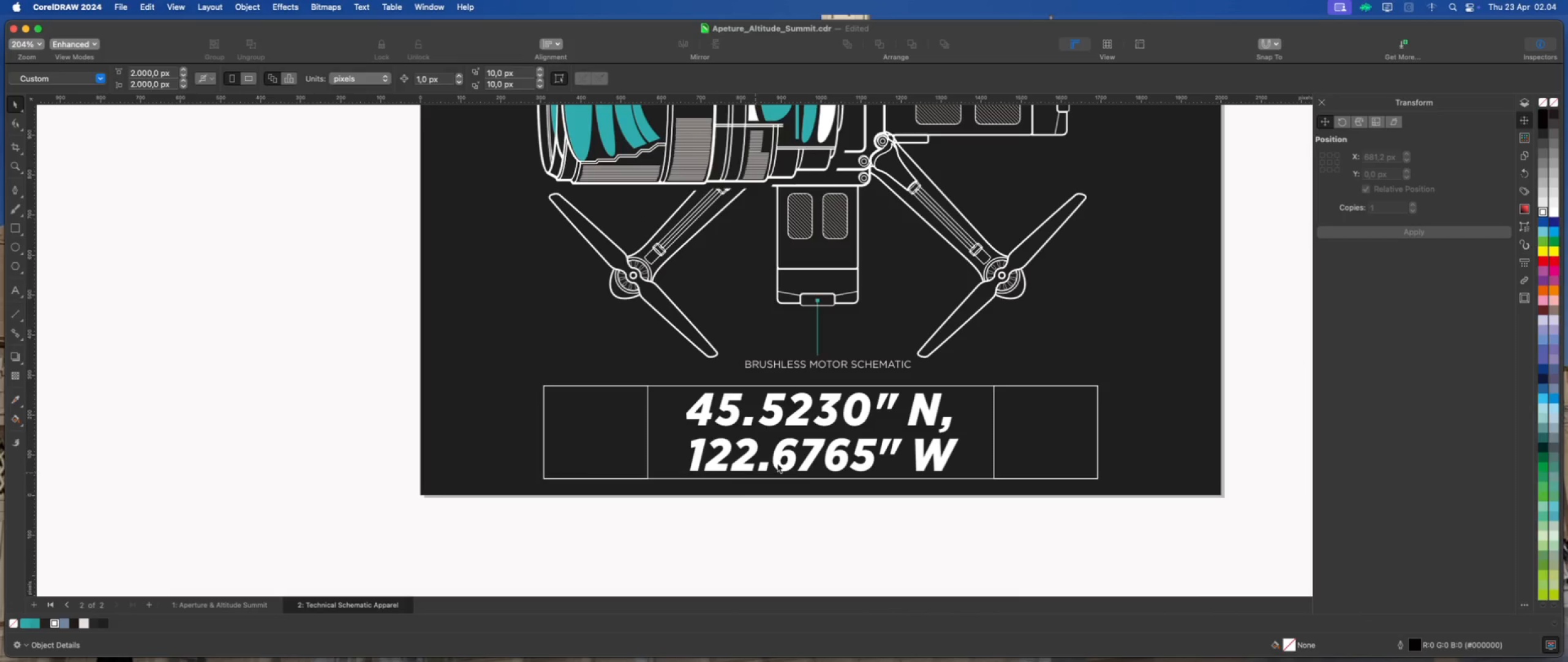 
left_click([917, 417])
 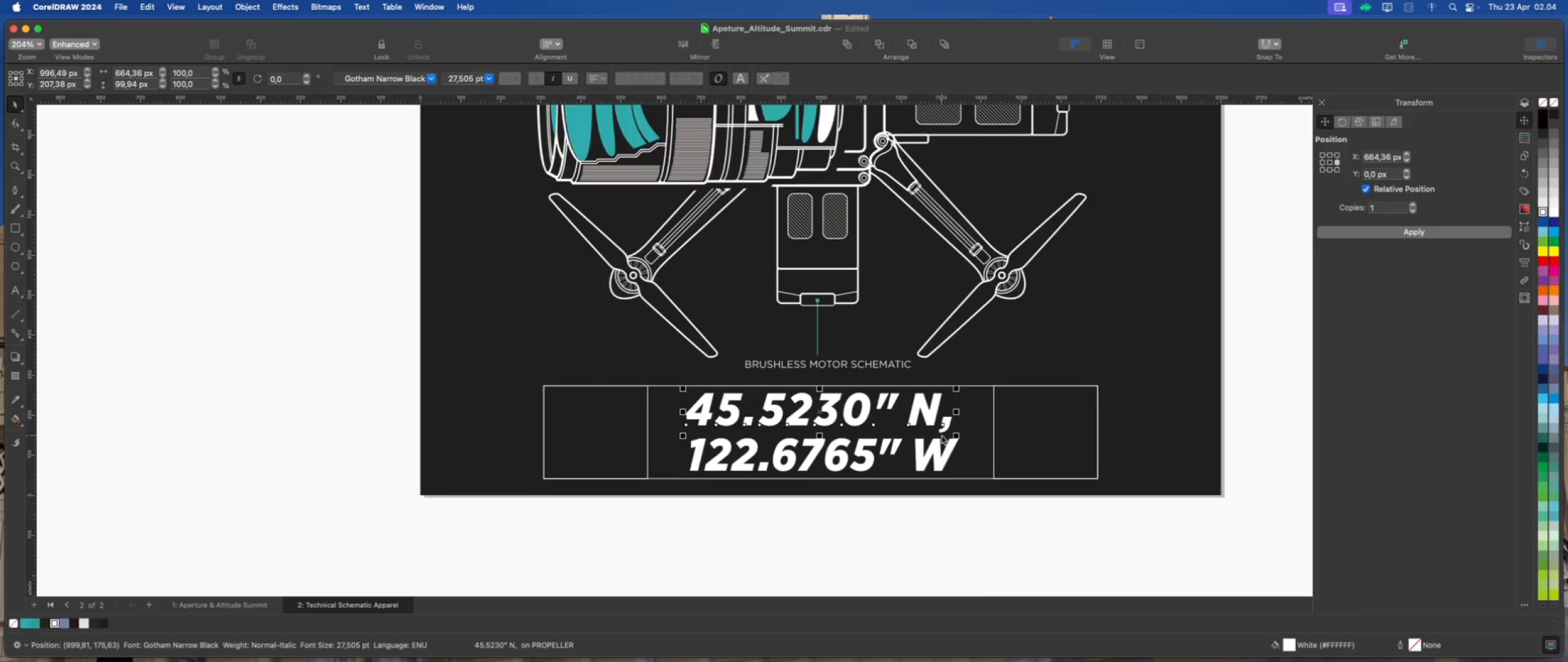 
scroll: coordinate [938, 436], scroll_direction: up, amount: 3.0
 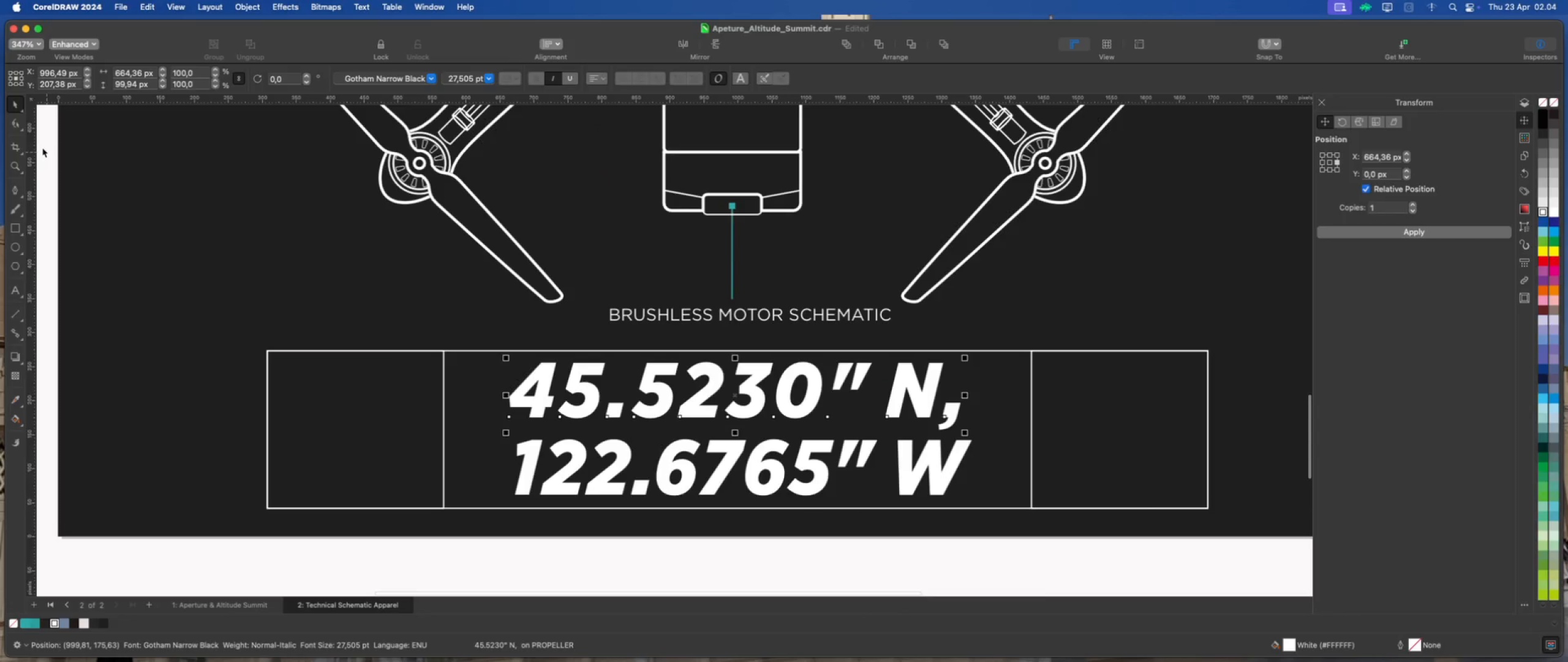 
left_click([19, 124])
 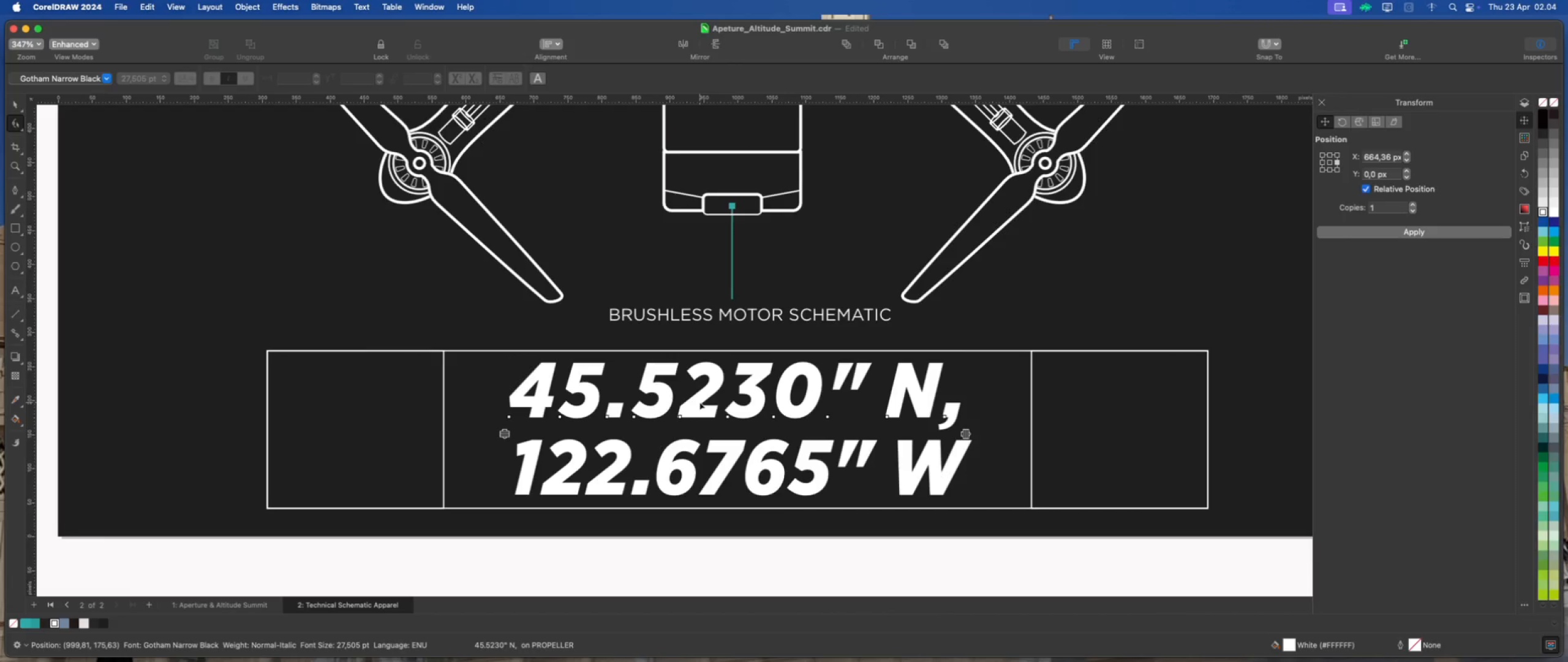 
left_click([695, 447])
 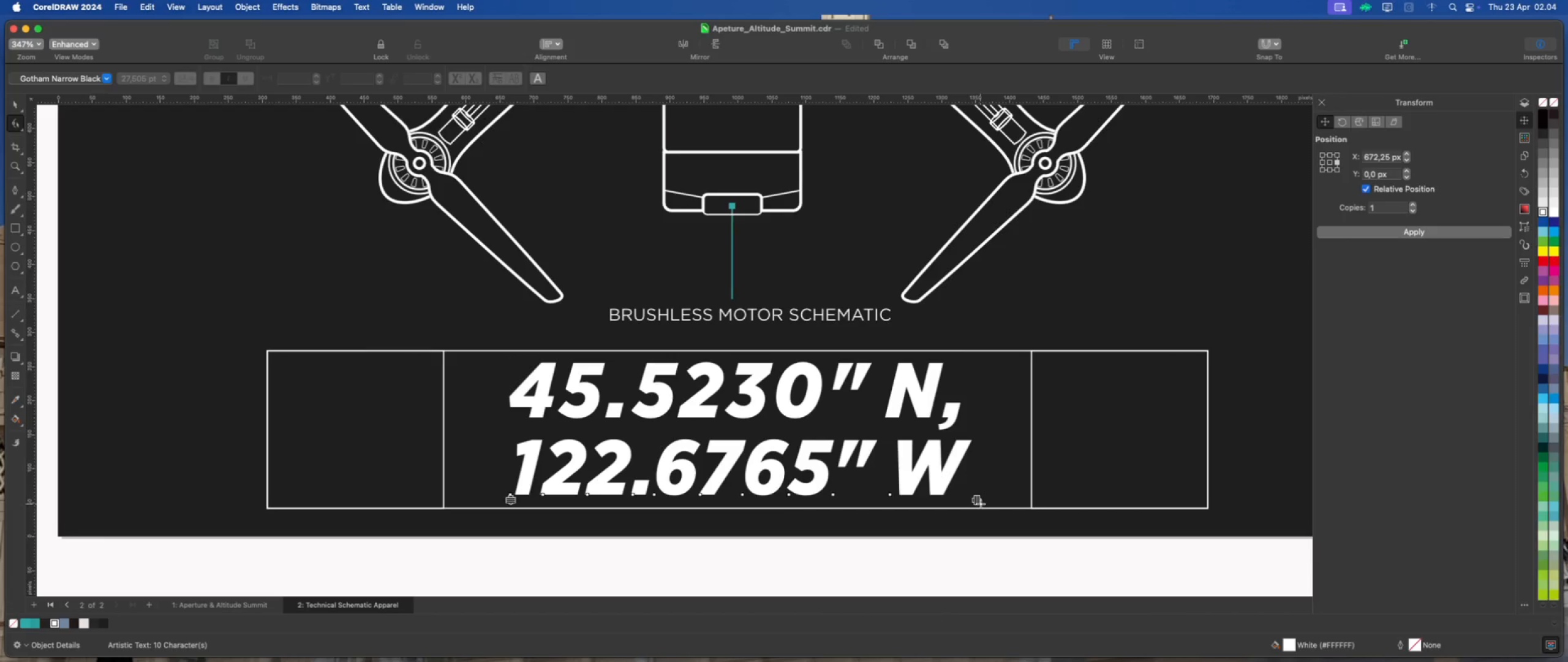 
left_click_drag(start_coordinate=[981, 504], to_coordinate=[1004, 506])
 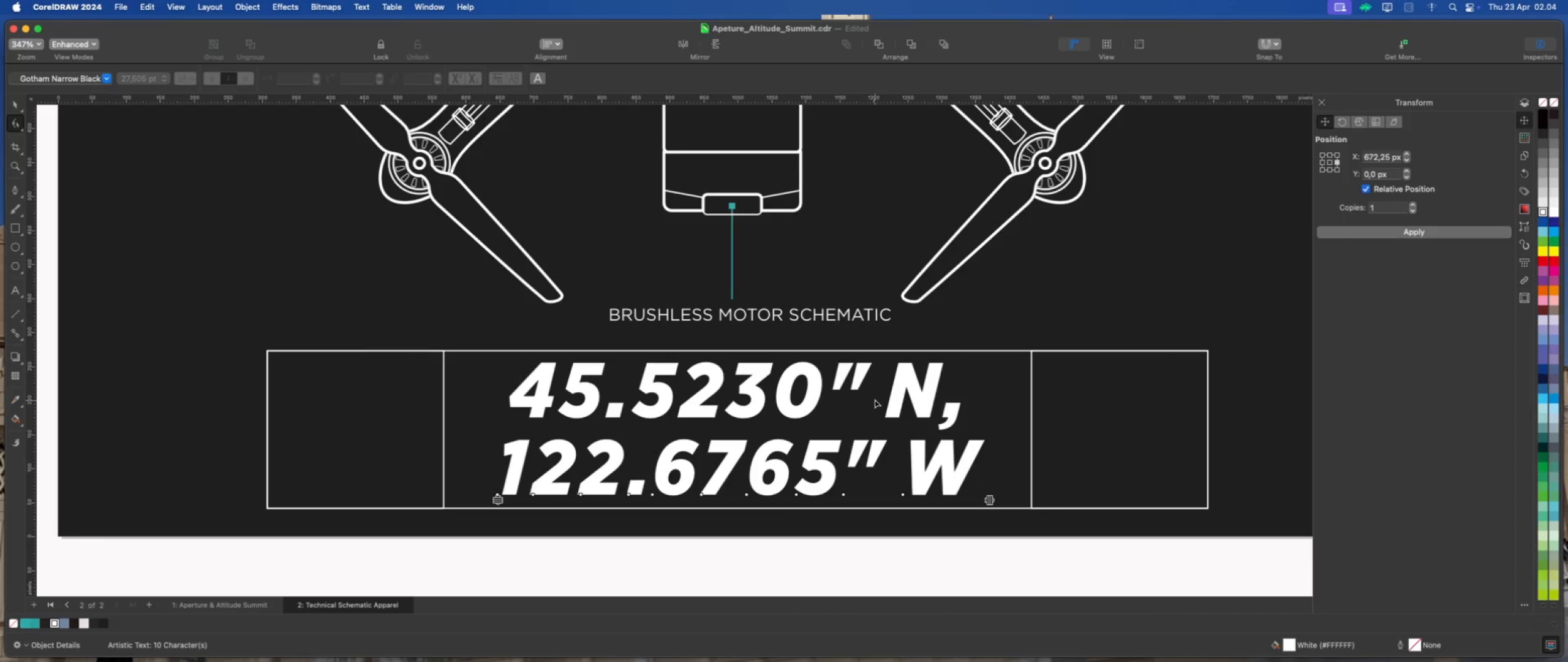 
left_click([895, 396])
 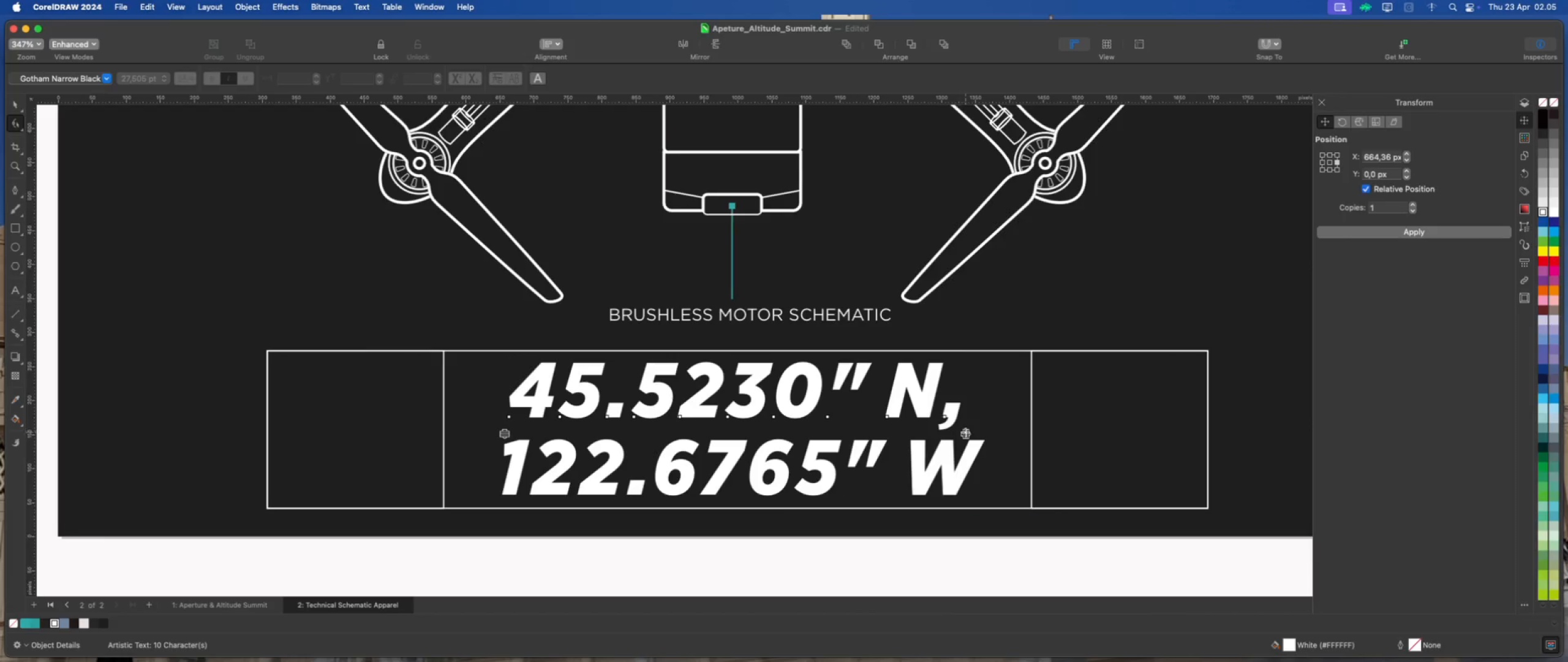 
left_click_drag(start_coordinate=[967, 433], to_coordinate=[971, 433])
 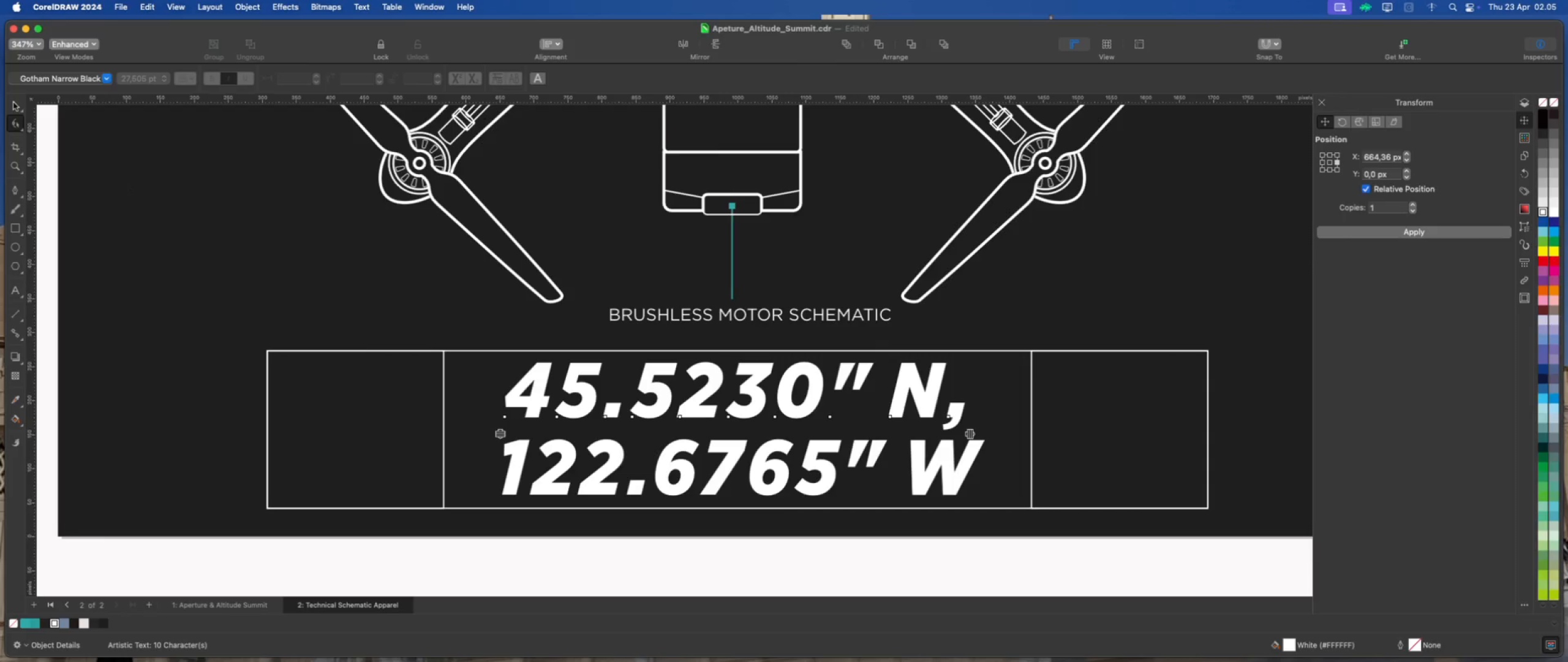 
left_click([13, 102])
 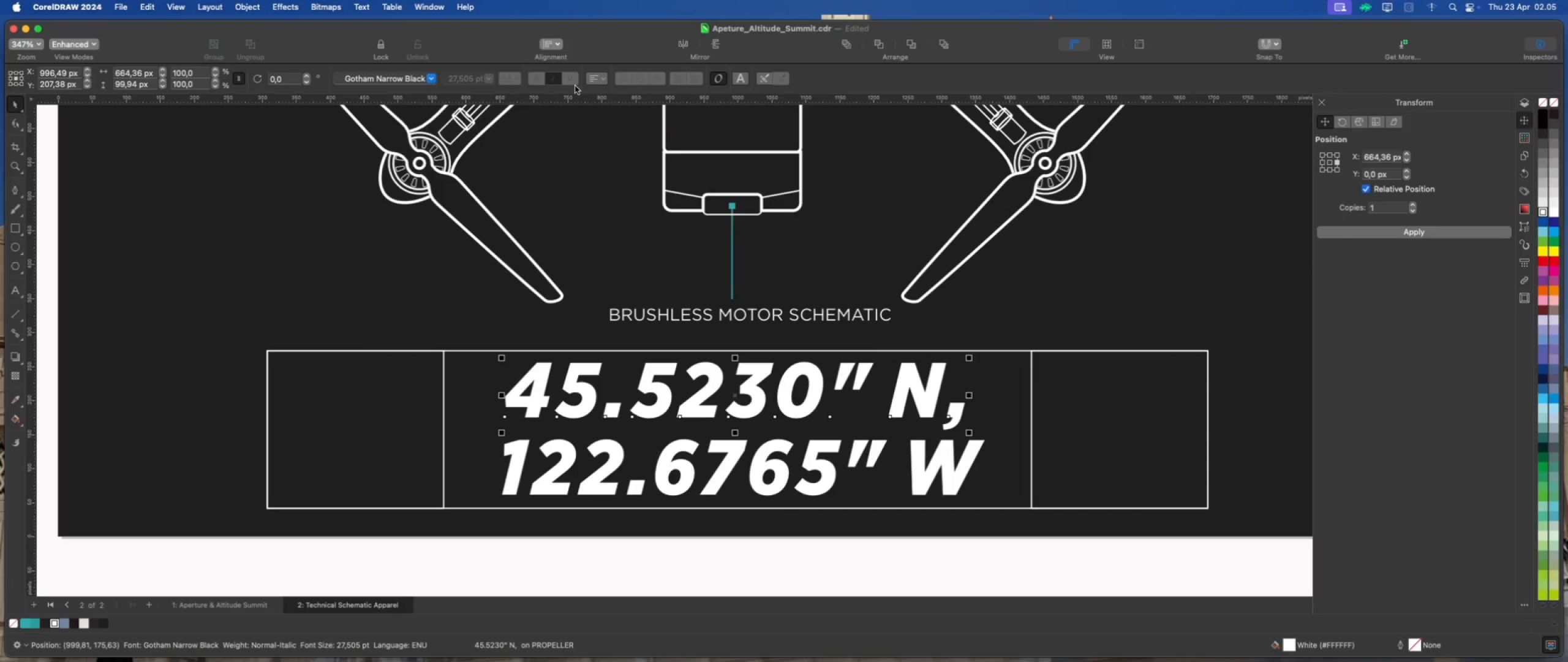 
left_click([601, 83])
 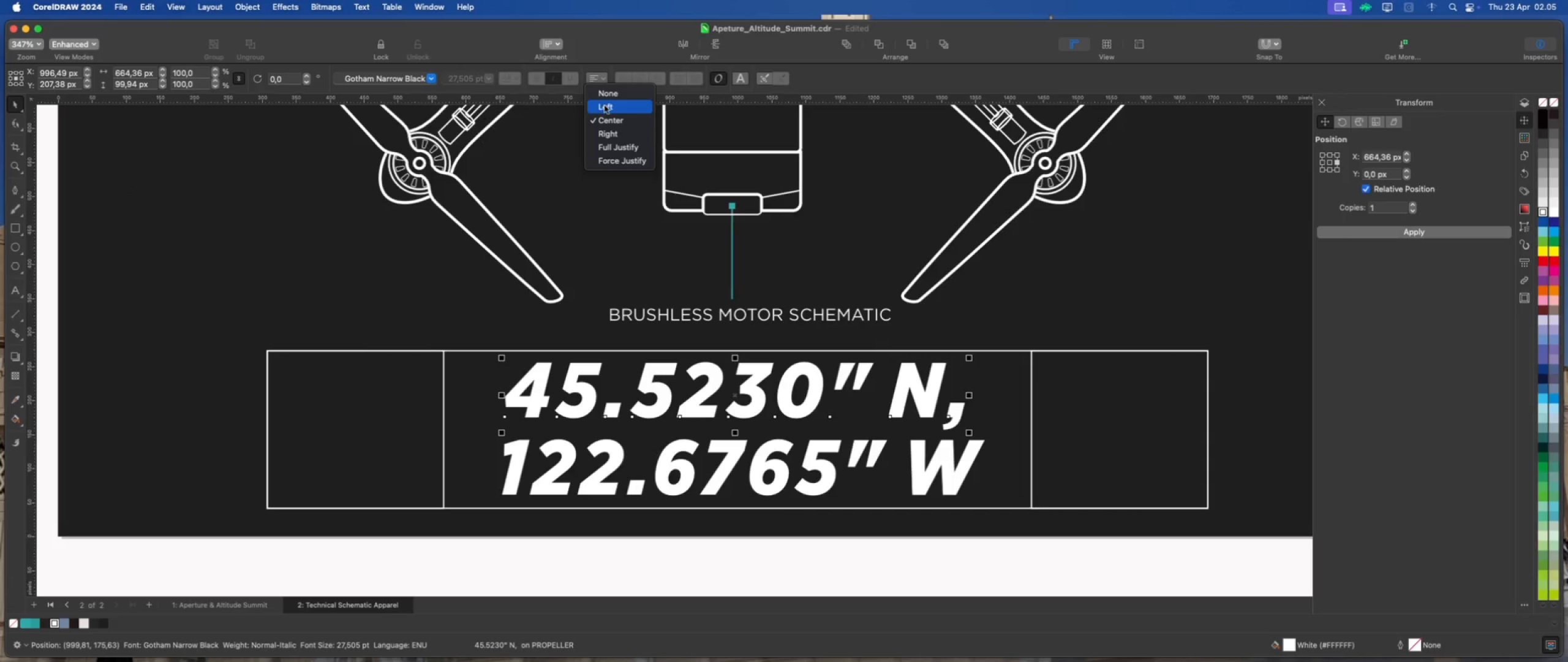 
left_click([606, 103])
 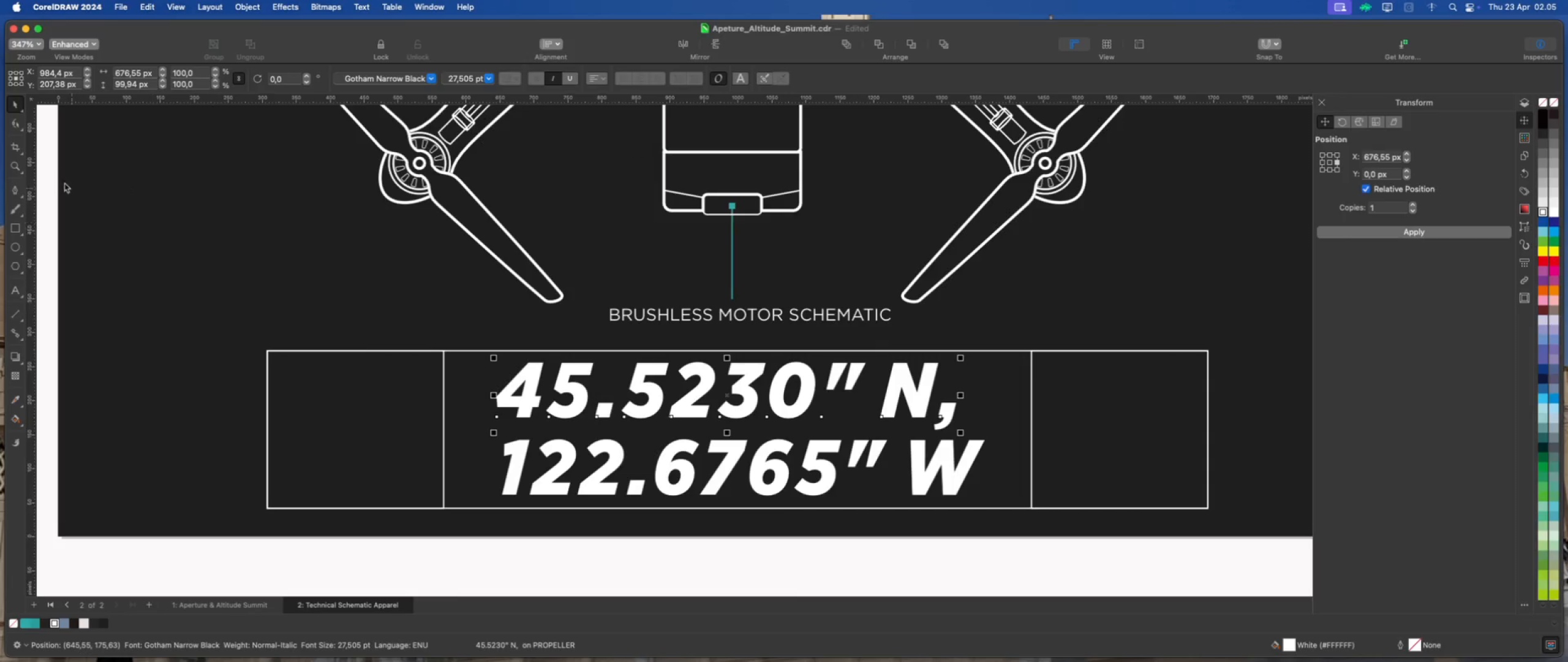 
left_click([16, 121])
 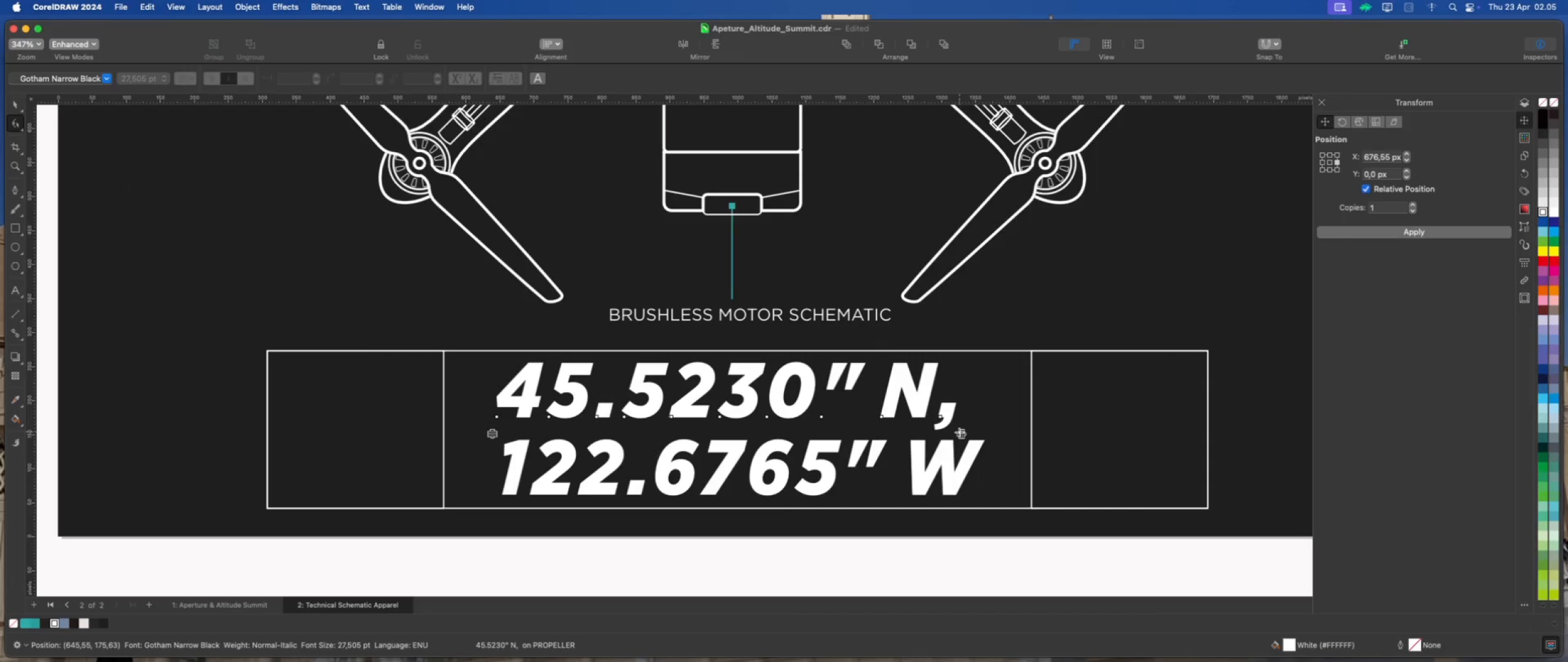 
left_click_drag(start_coordinate=[962, 432], to_coordinate=[1000, 438])
 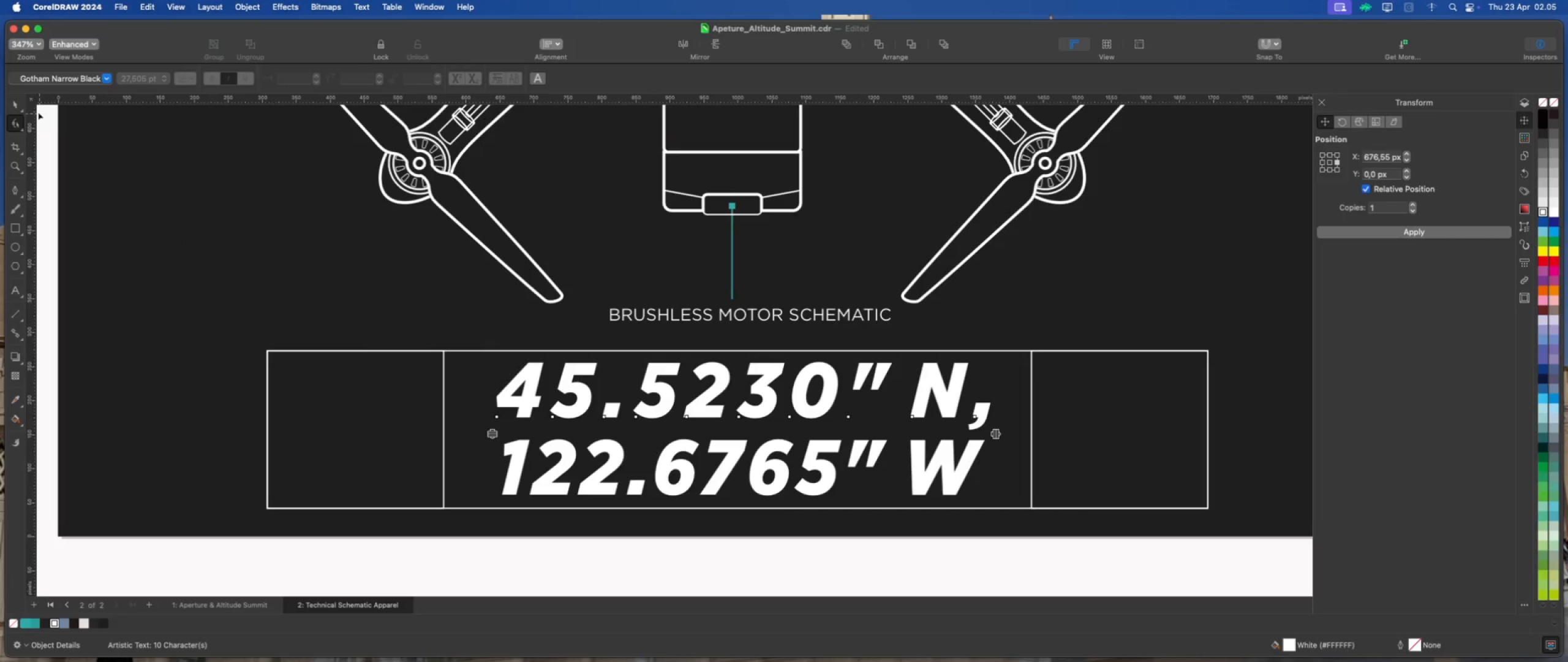 
left_click([18, 101])
 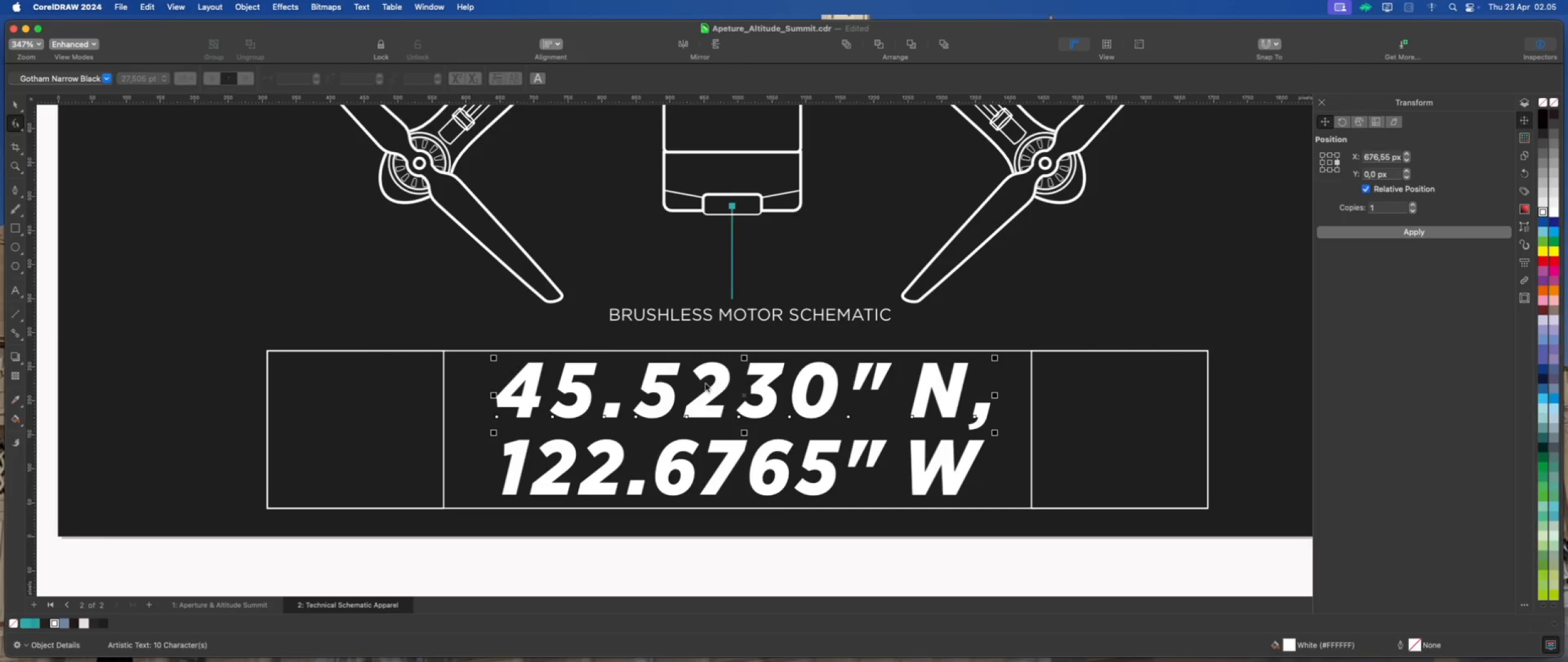 
scroll: coordinate [752, 404], scroll_direction: down, amount: 4.0
 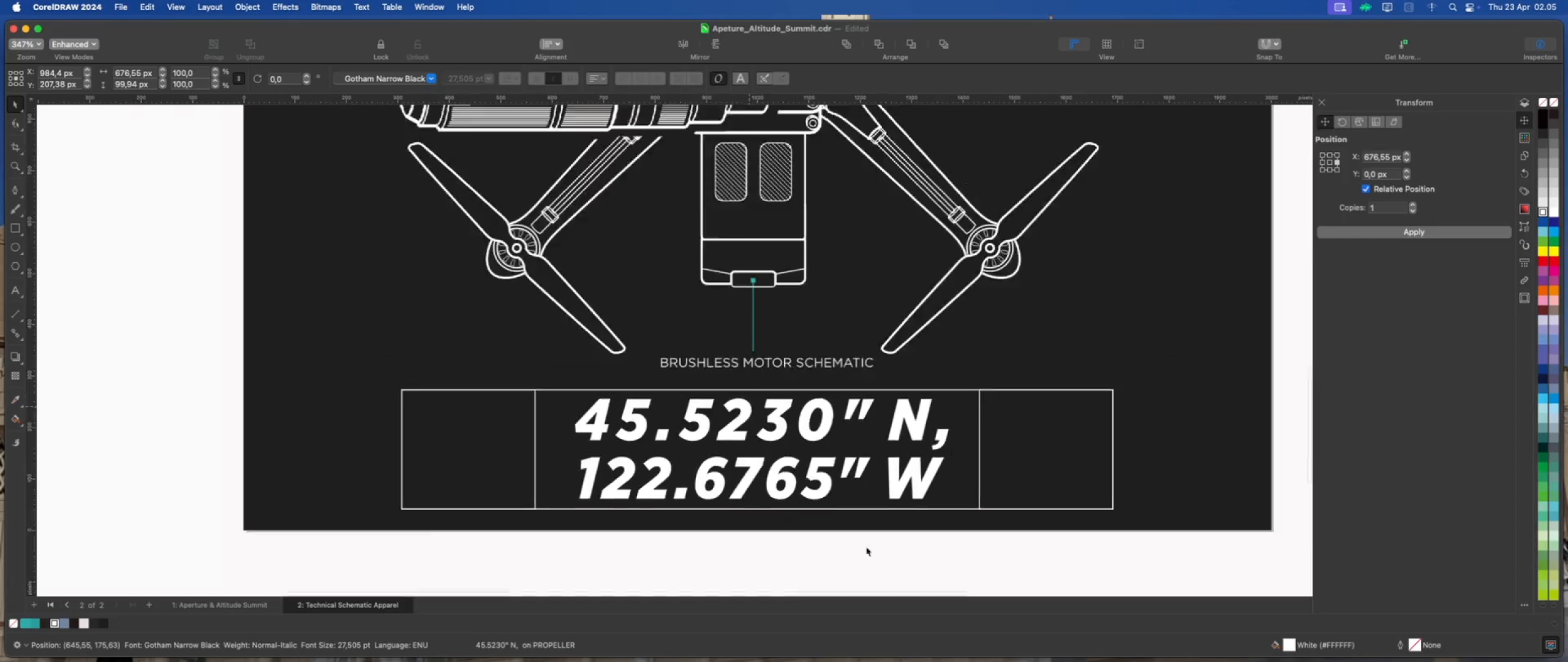 
left_click([873, 550])
 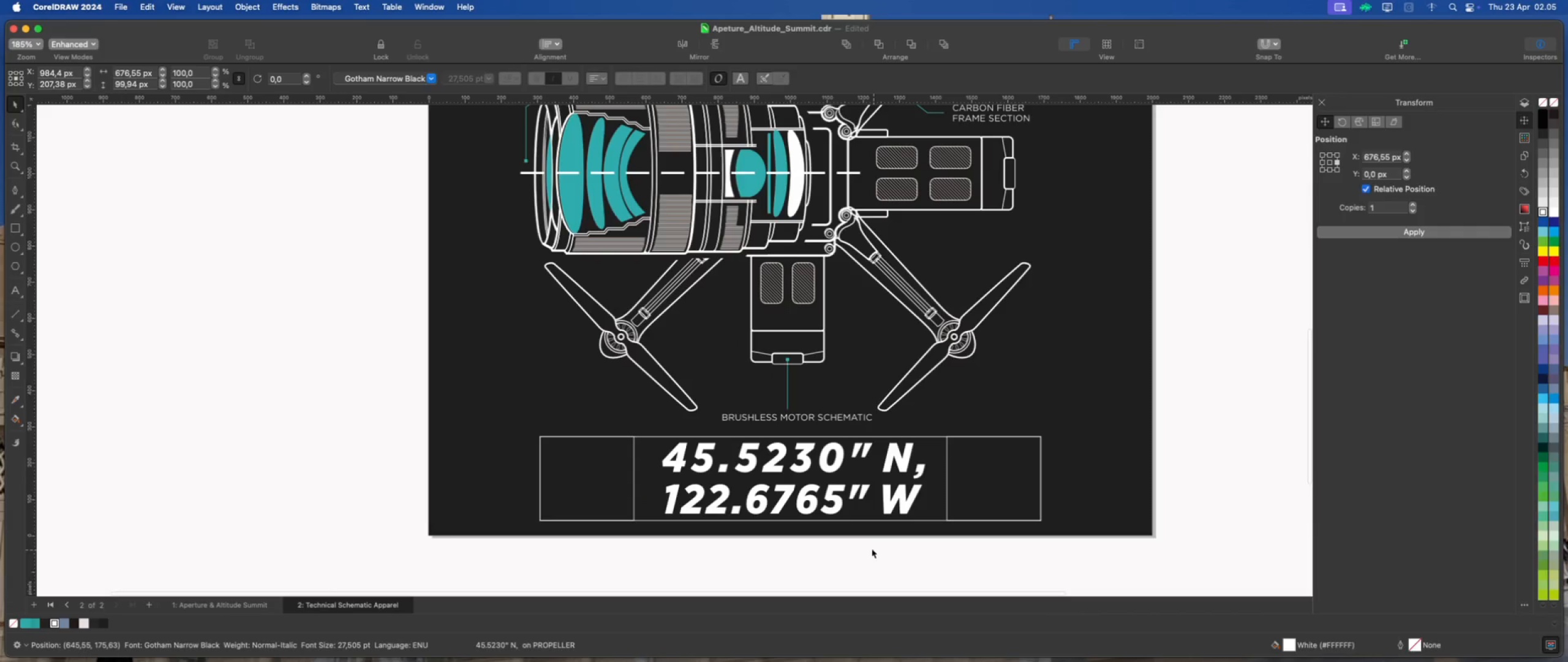 
scroll: coordinate [873, 547], scroll_direction: up, amount: 2.0
 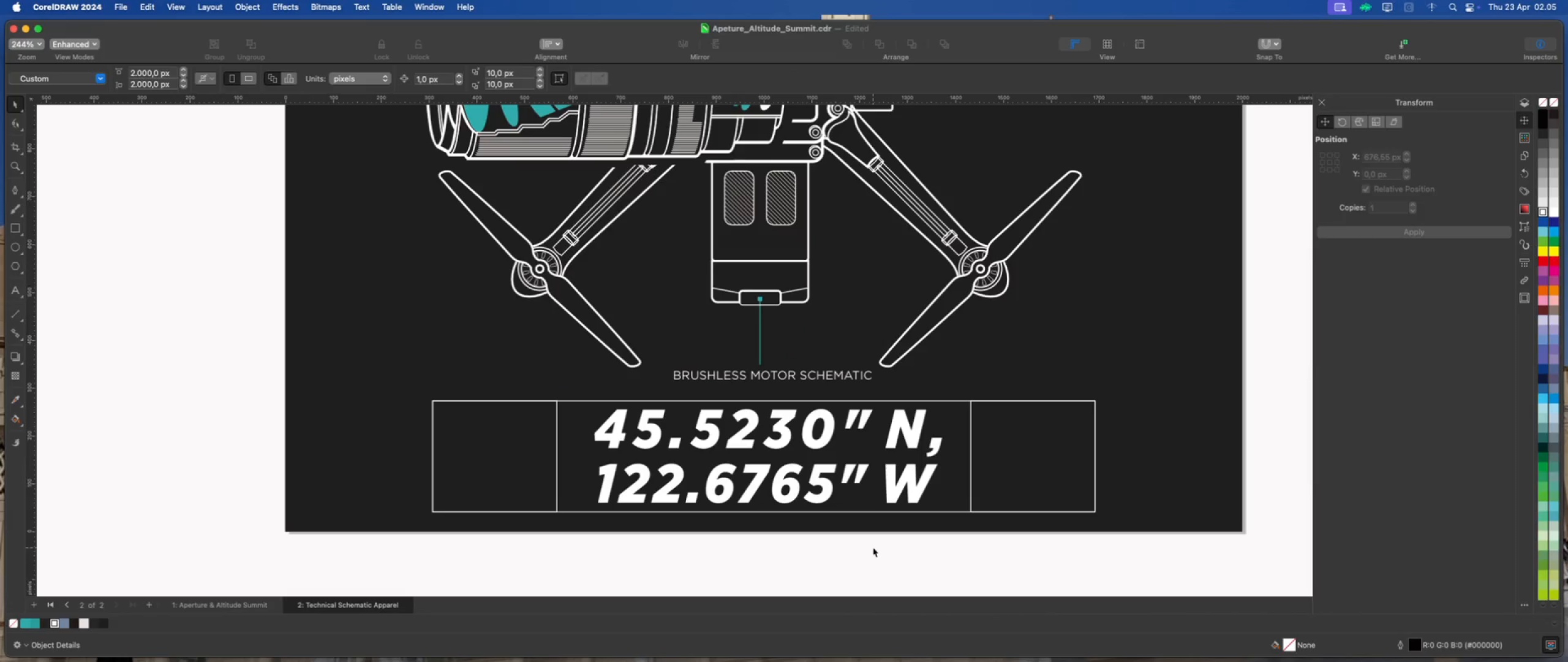 
scroll: coordinate [840, 529], scroll_direction: down, amount: 4.0
 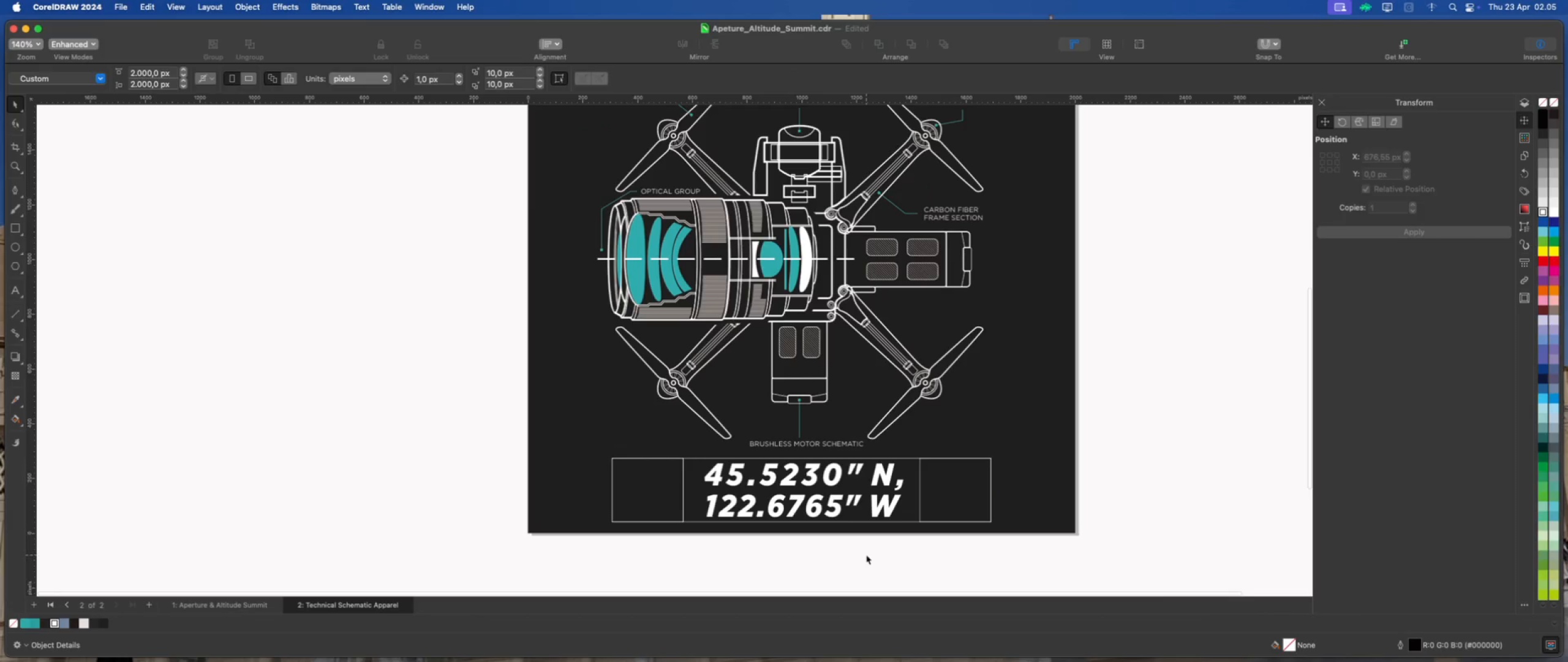 
scroll: coordinate [865, 554], scroll_direction: up, amount: 4.0
 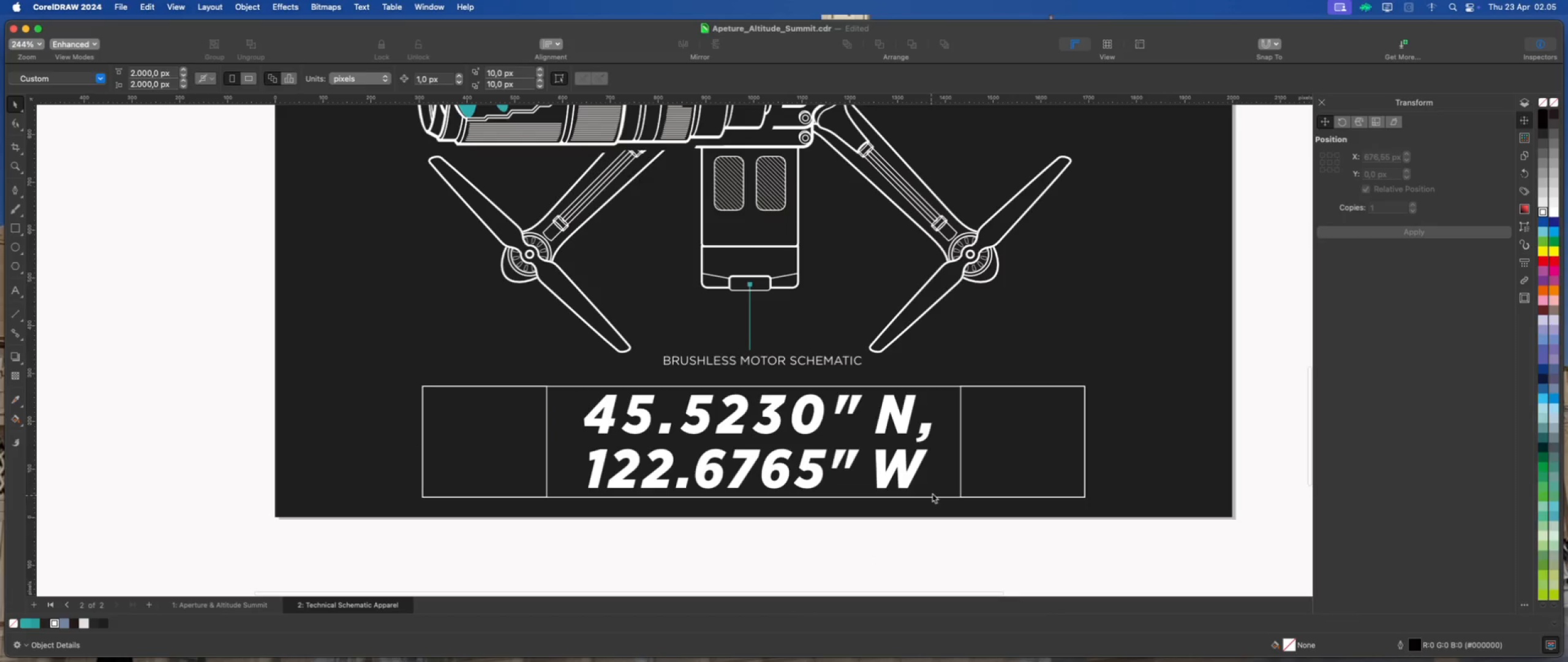 
left_click([935, 491])
 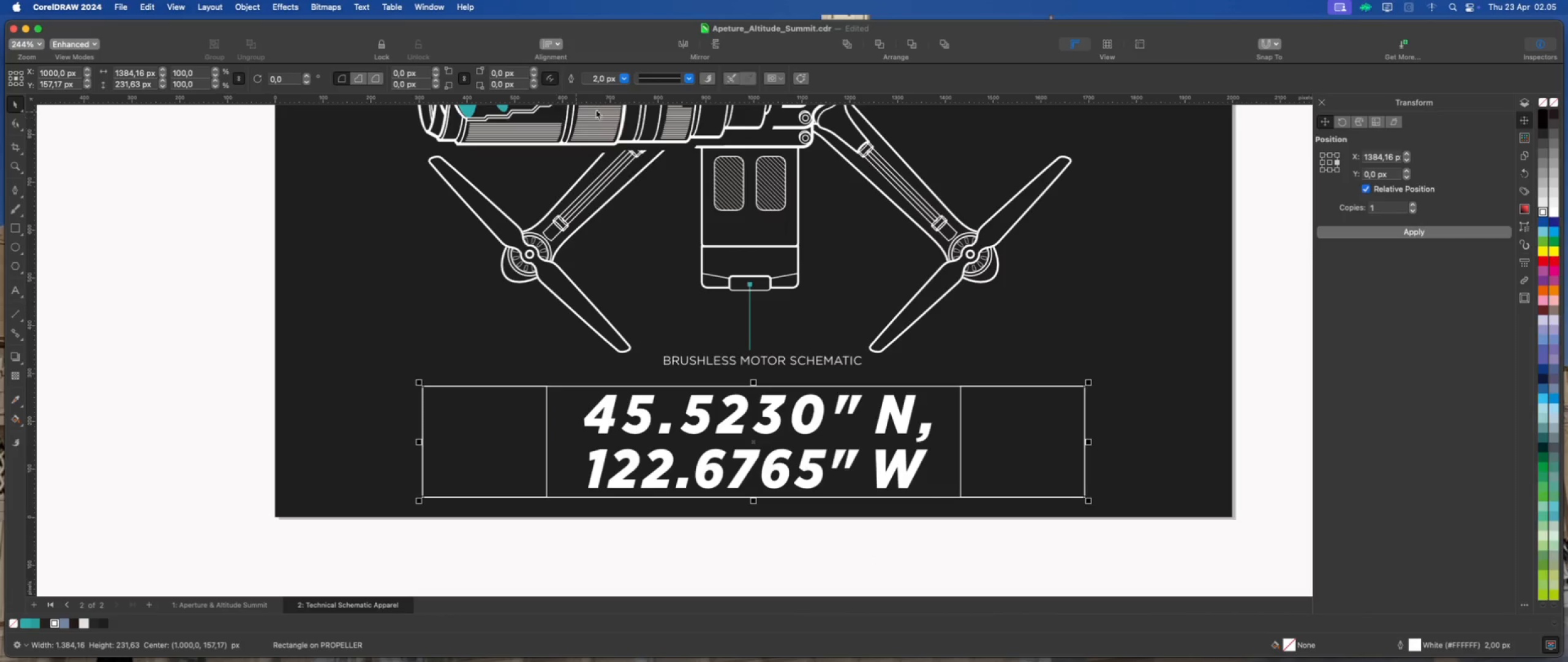 
left_click([627, 77])
 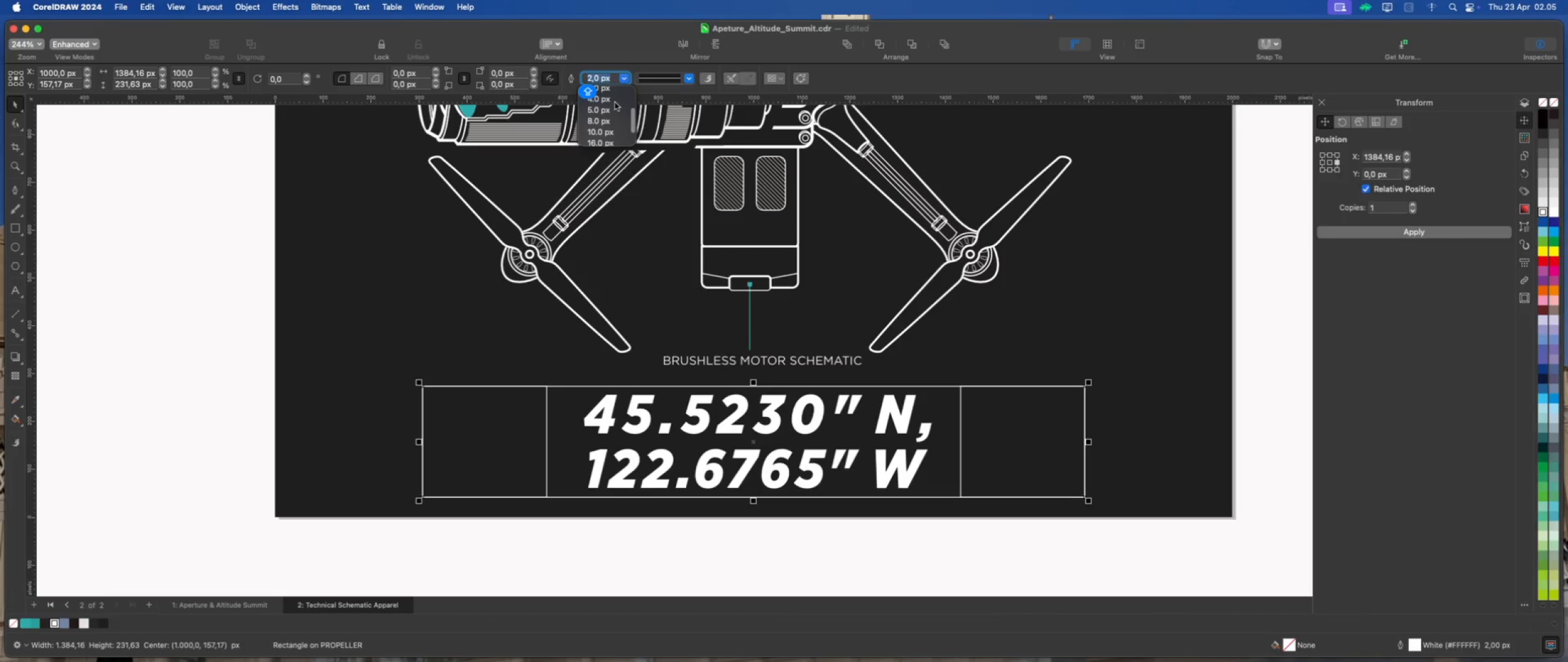 
scroll: coordinate [612, 108], scroll_direction: down, amount: 2.0
 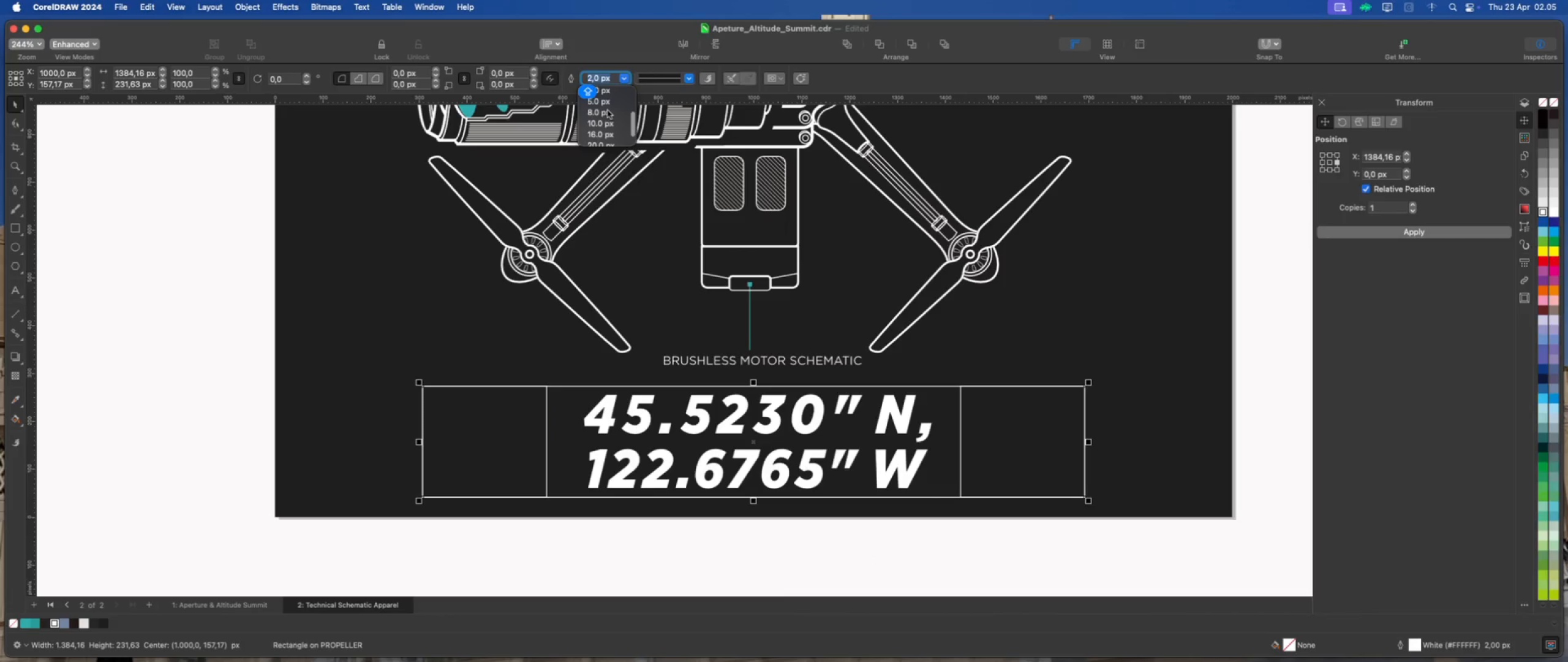 
left_click([606, 111])
 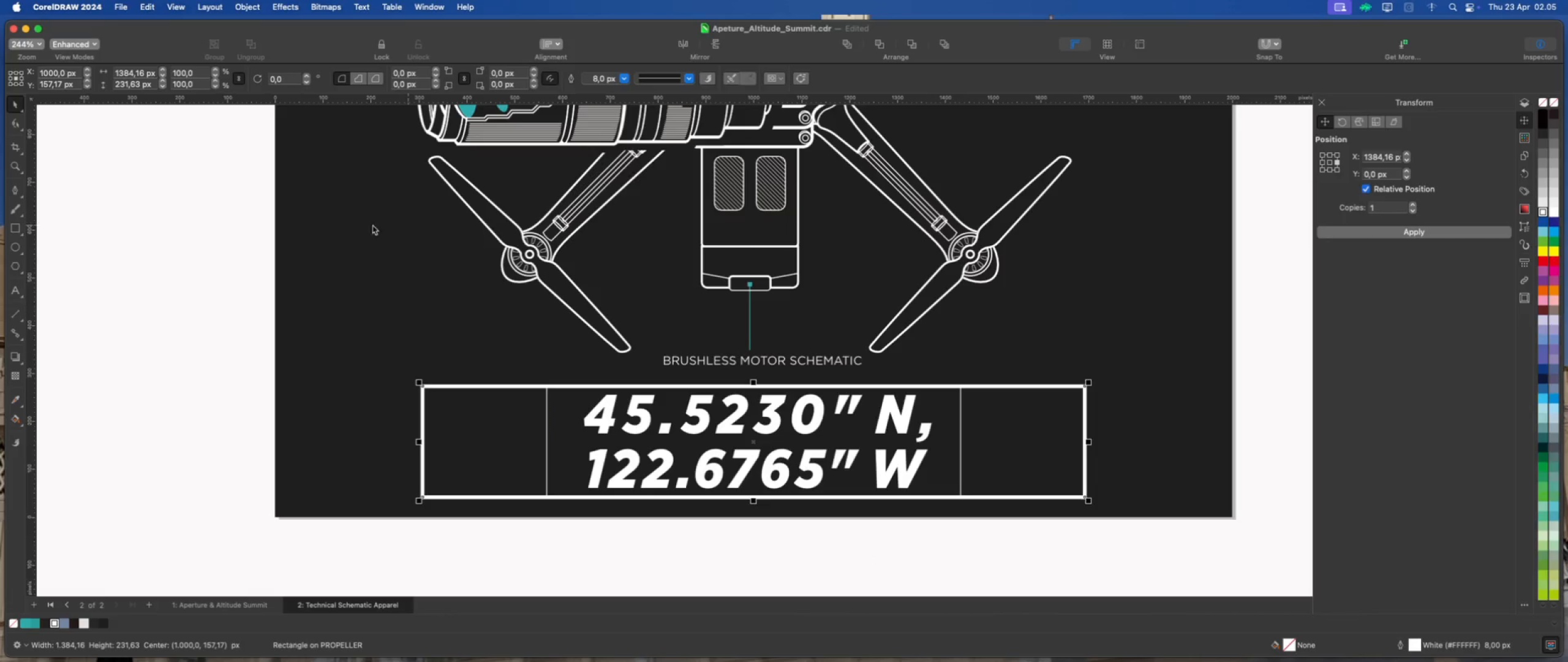 
left_click([216, 202])
 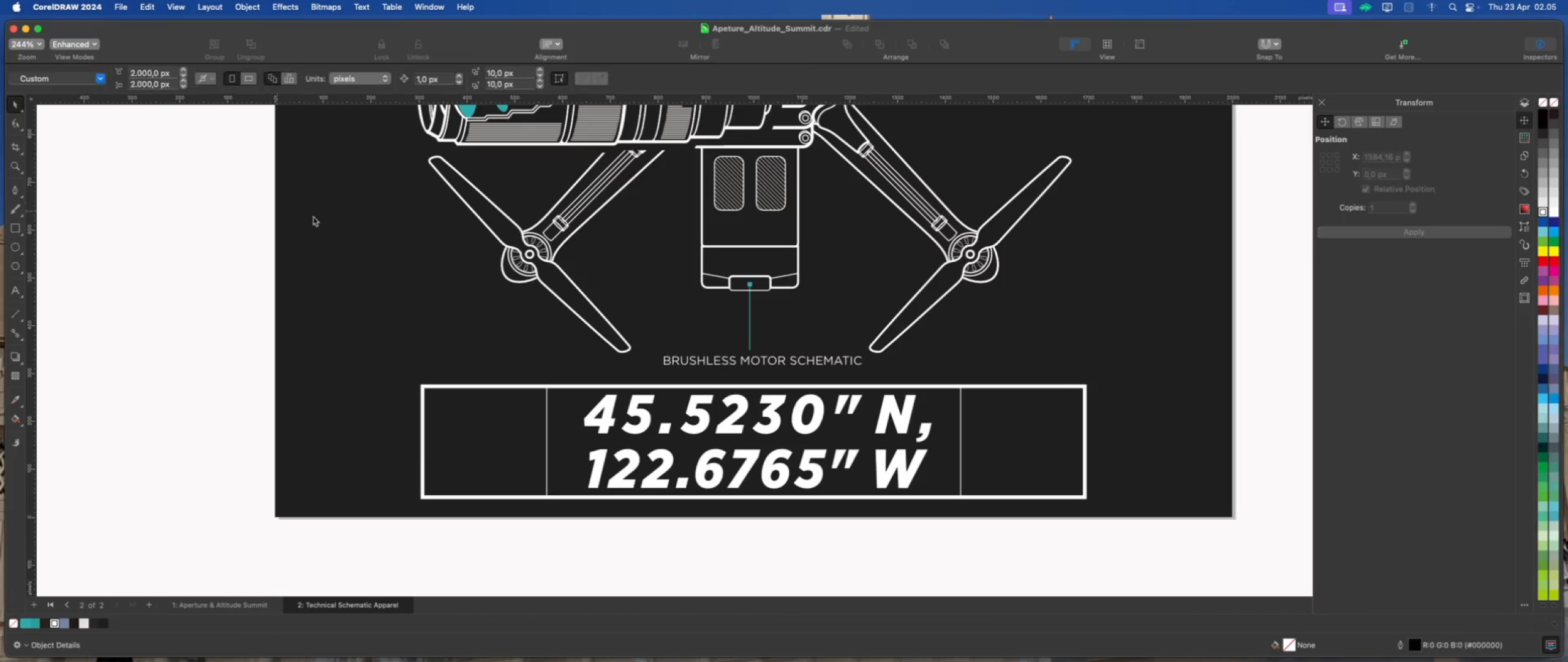 
left_click([744, 466])
 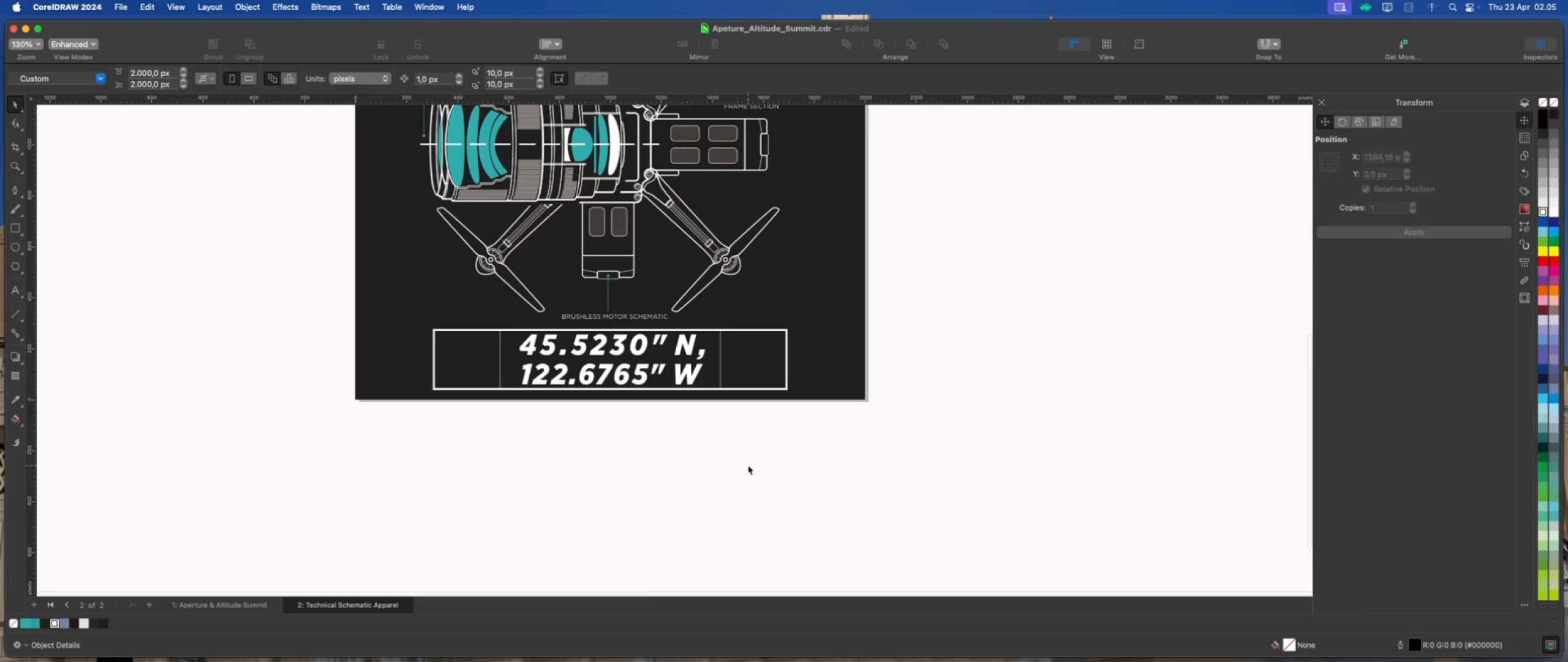 
scroll: coordinate [834, 448], scroll_direction: down, amount: 7.0
 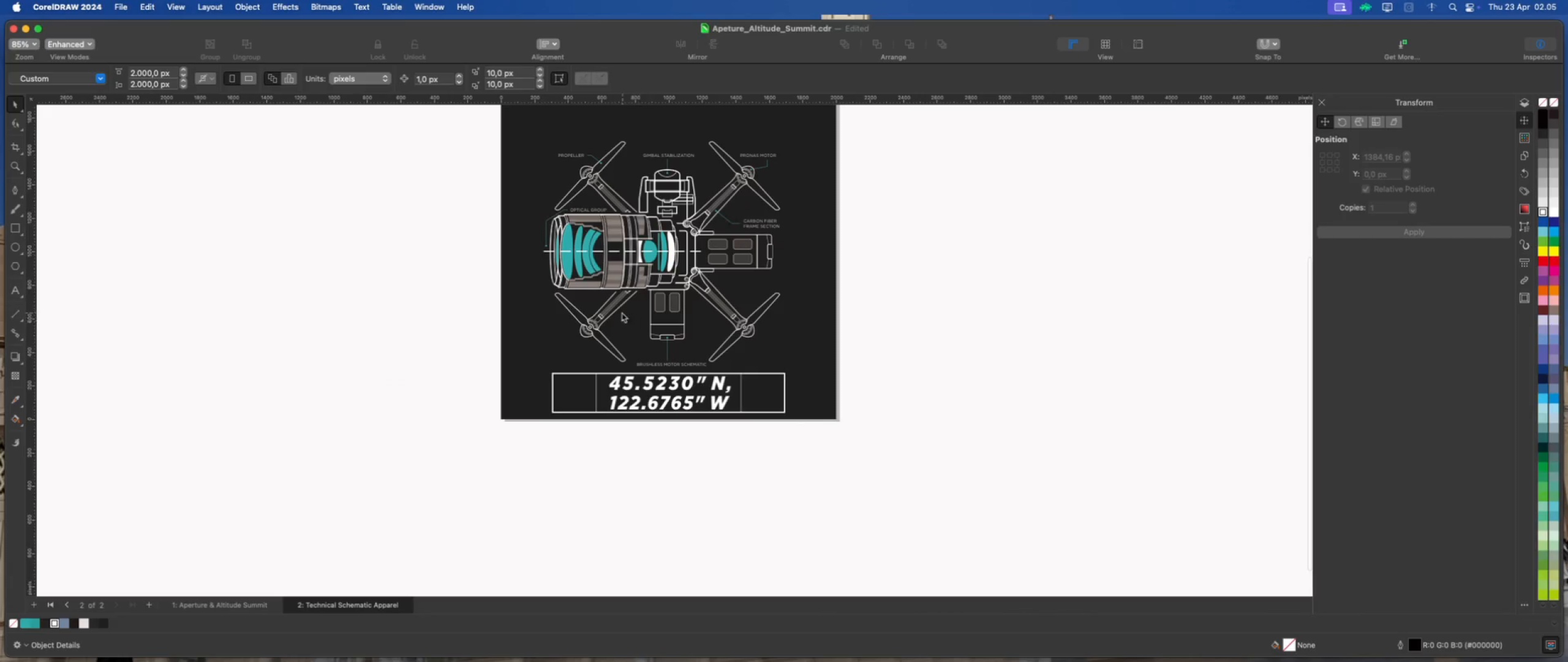 
scroll: coordinate [587, 196], scroll_direction: none, amount: 0.0
 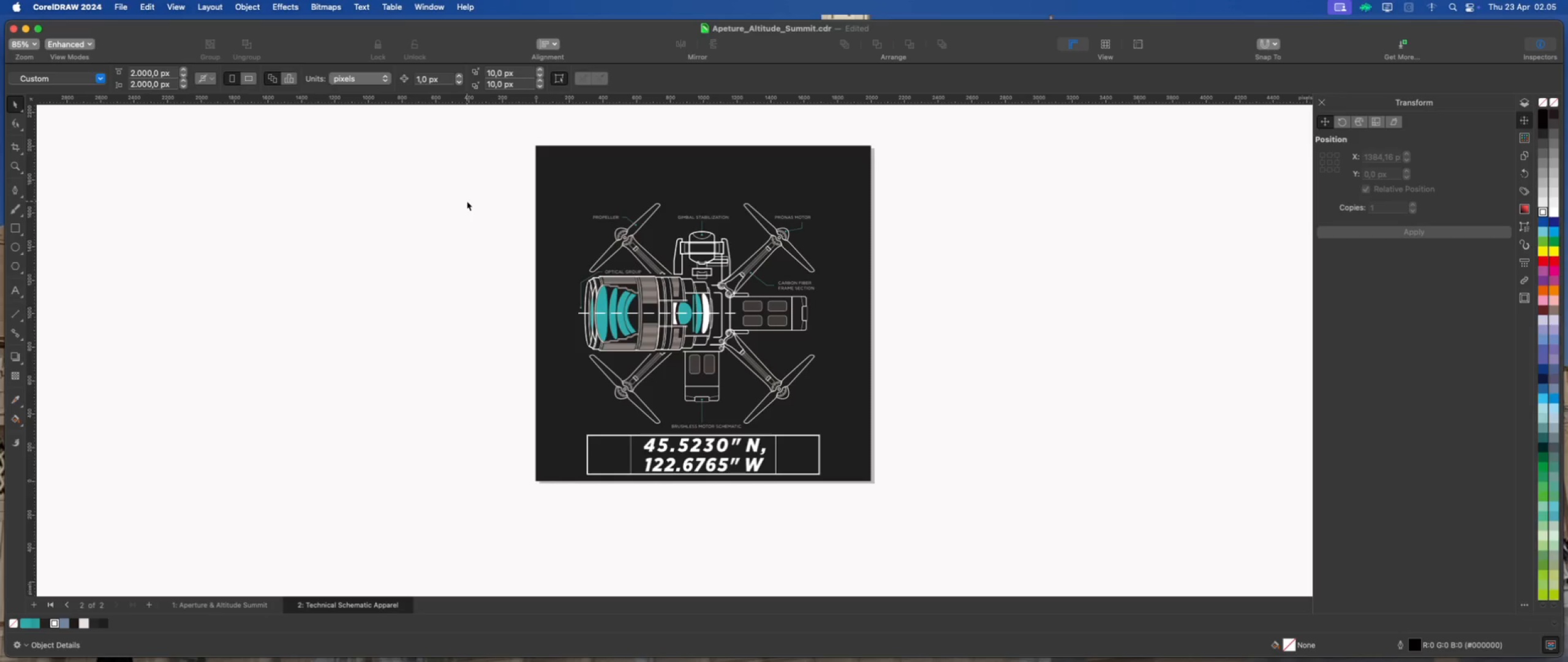 
scroll: coordinate [616, 165], scroll_direction: up, amount: 2.0
 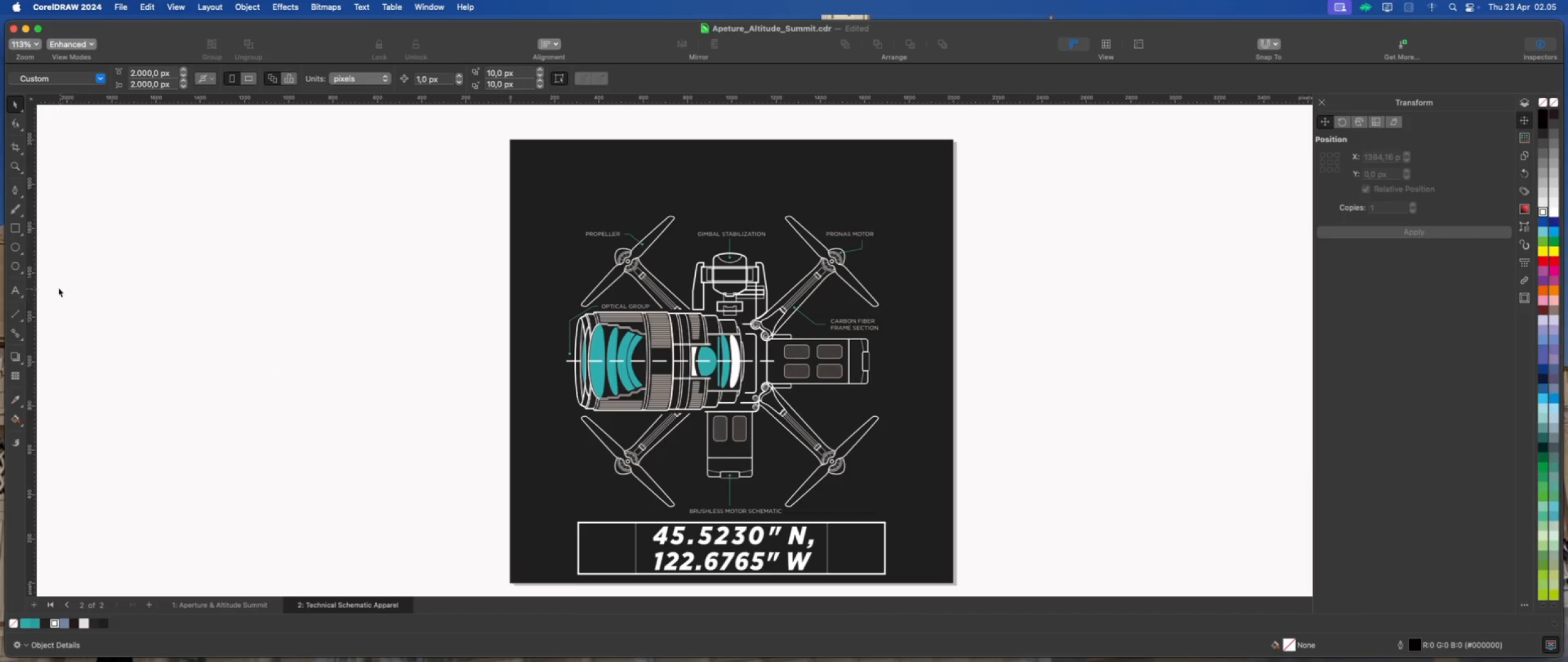 
left_click([13, 287])
 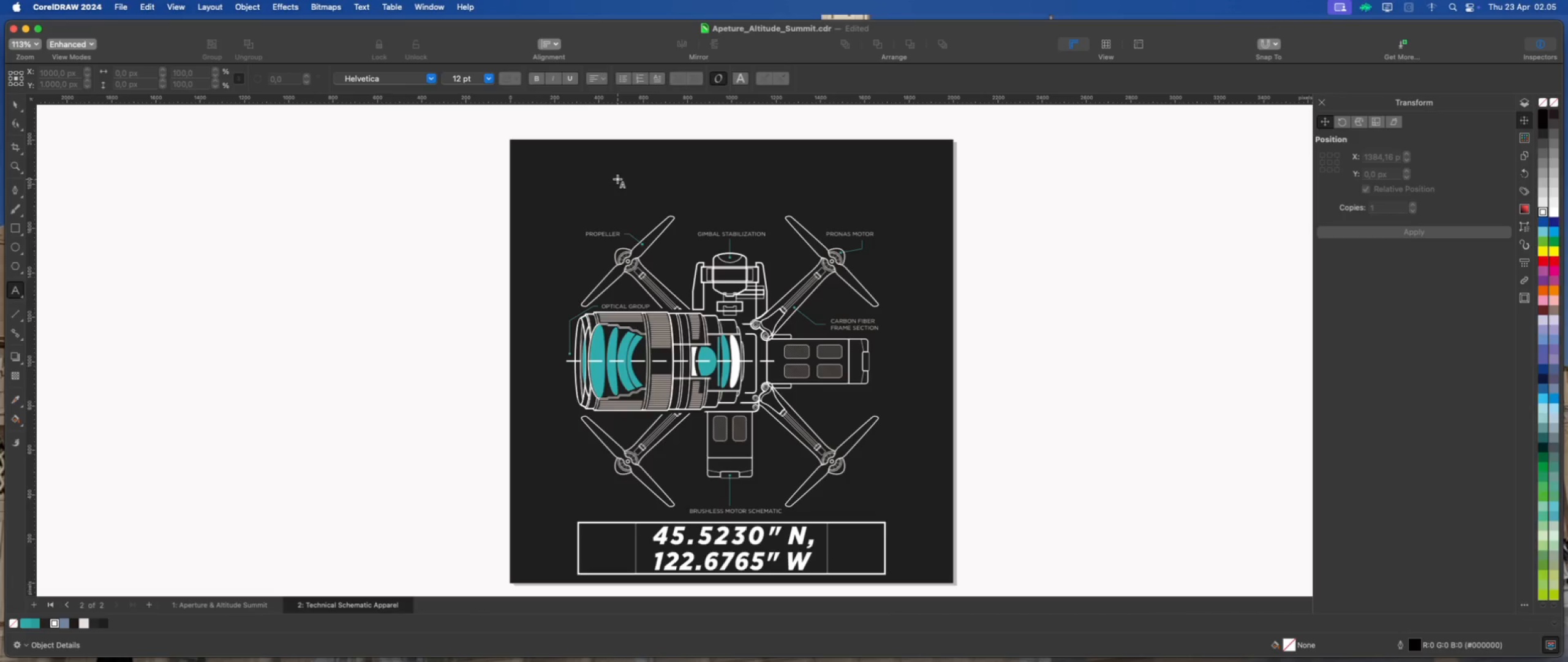 
wait(13.27)
 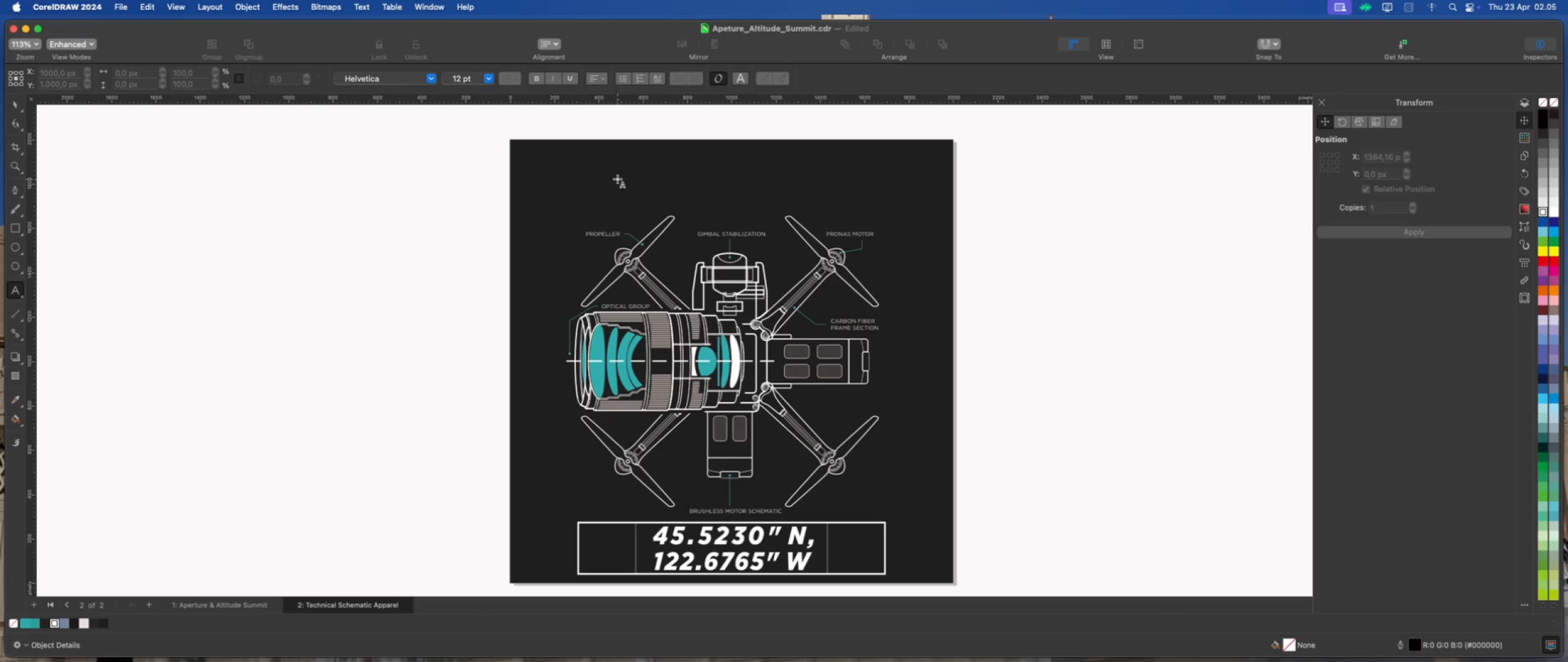 
left_click([632, 180])
 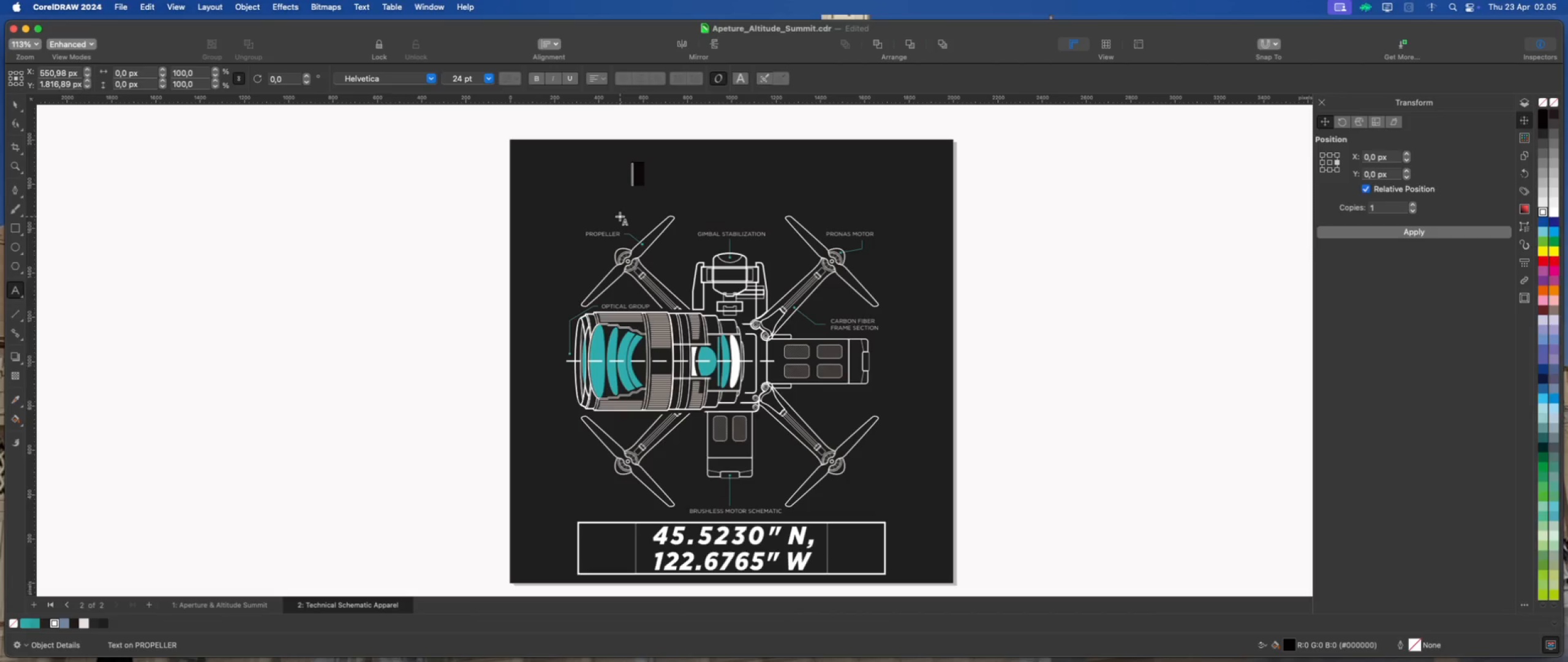 
type(APERTURE & ALTITUDE SUMMIT)
 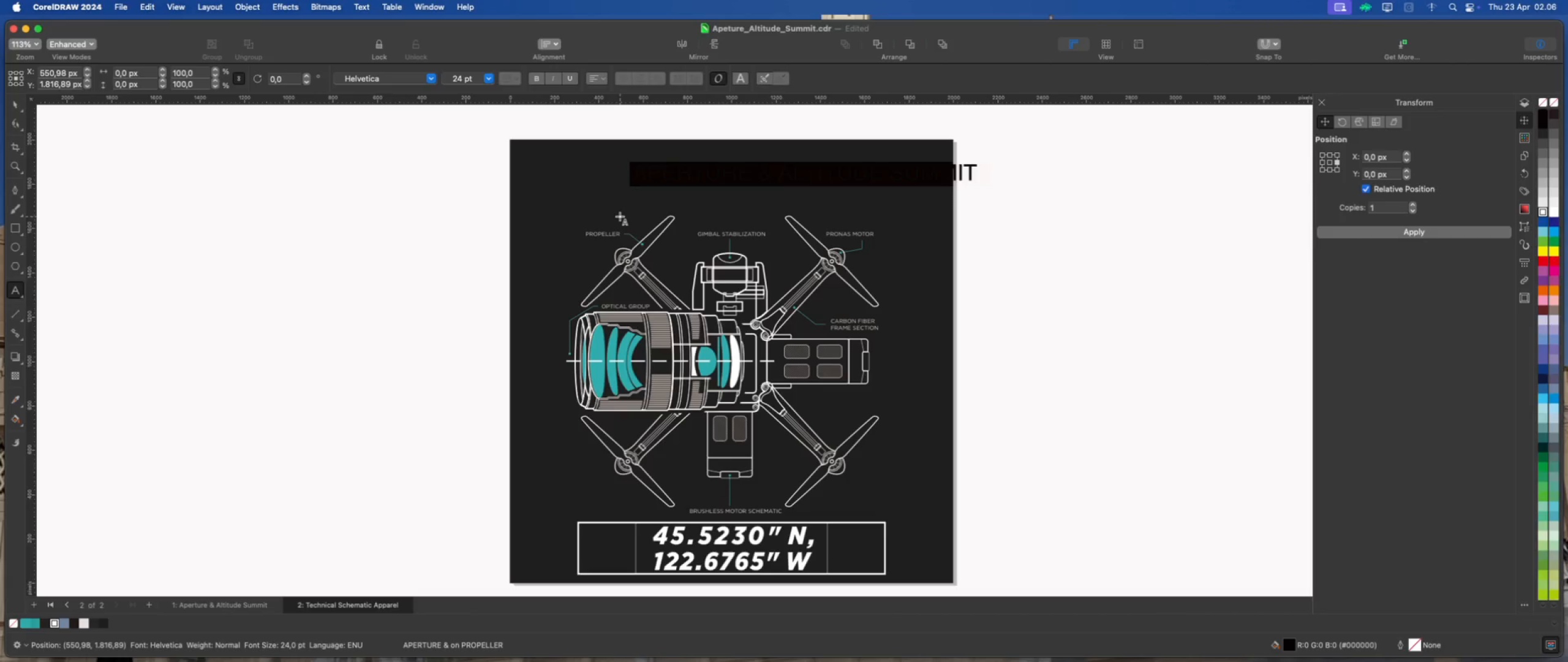 
left_click([11, 104])
 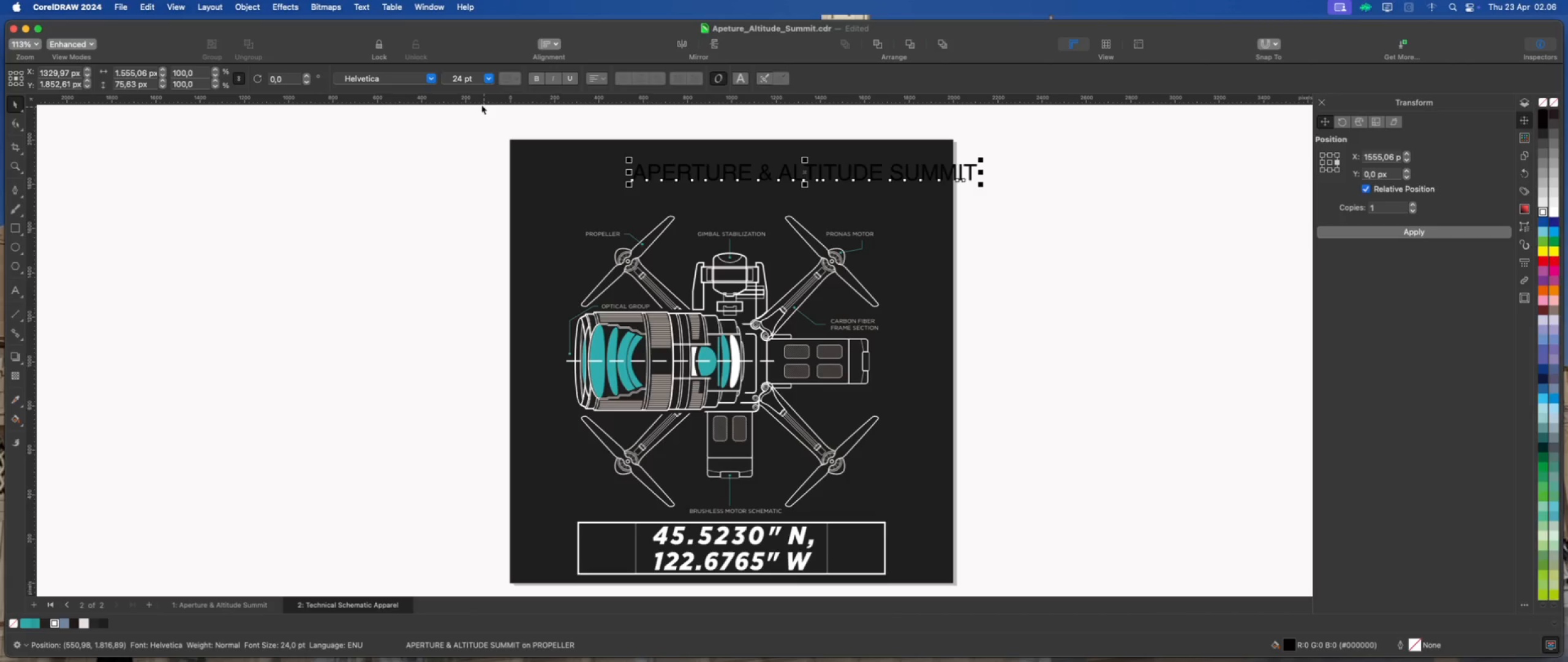 
left_click([428, 77])
 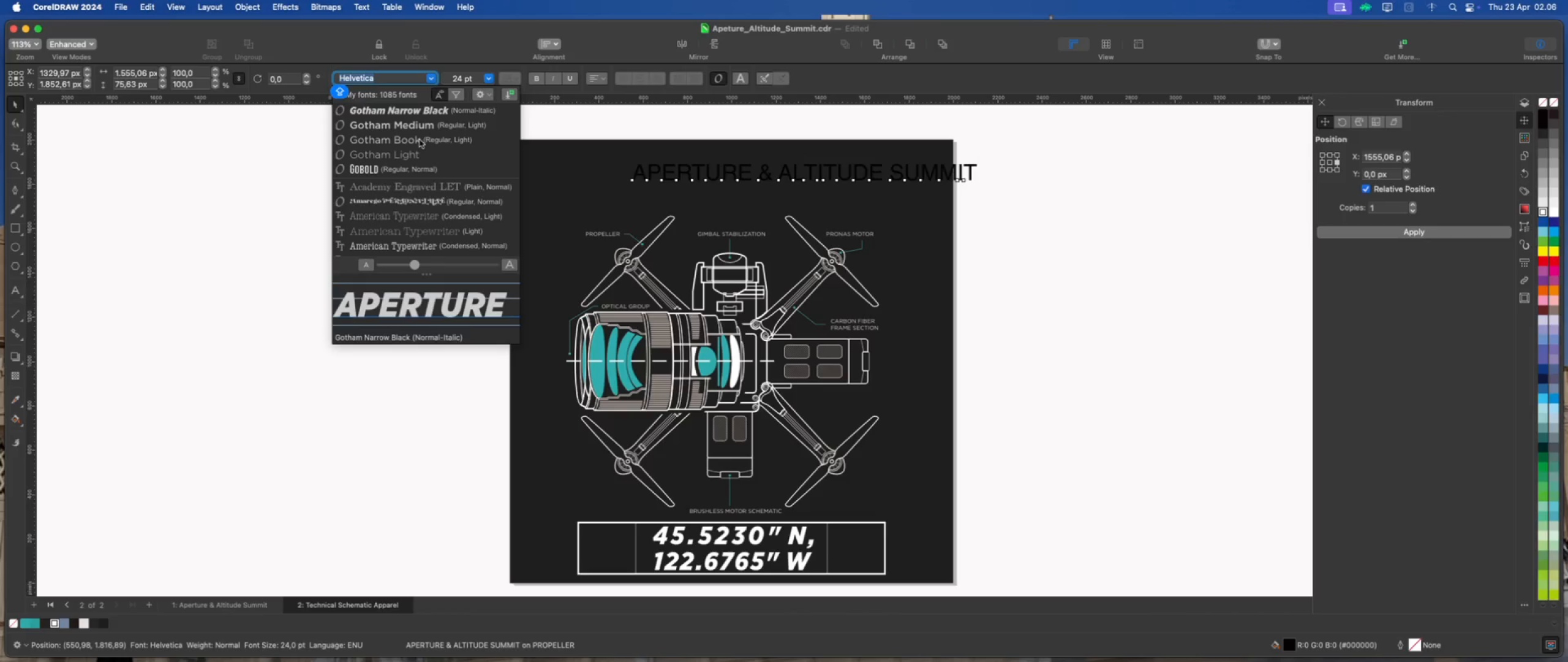 
left_click([428, 124])
 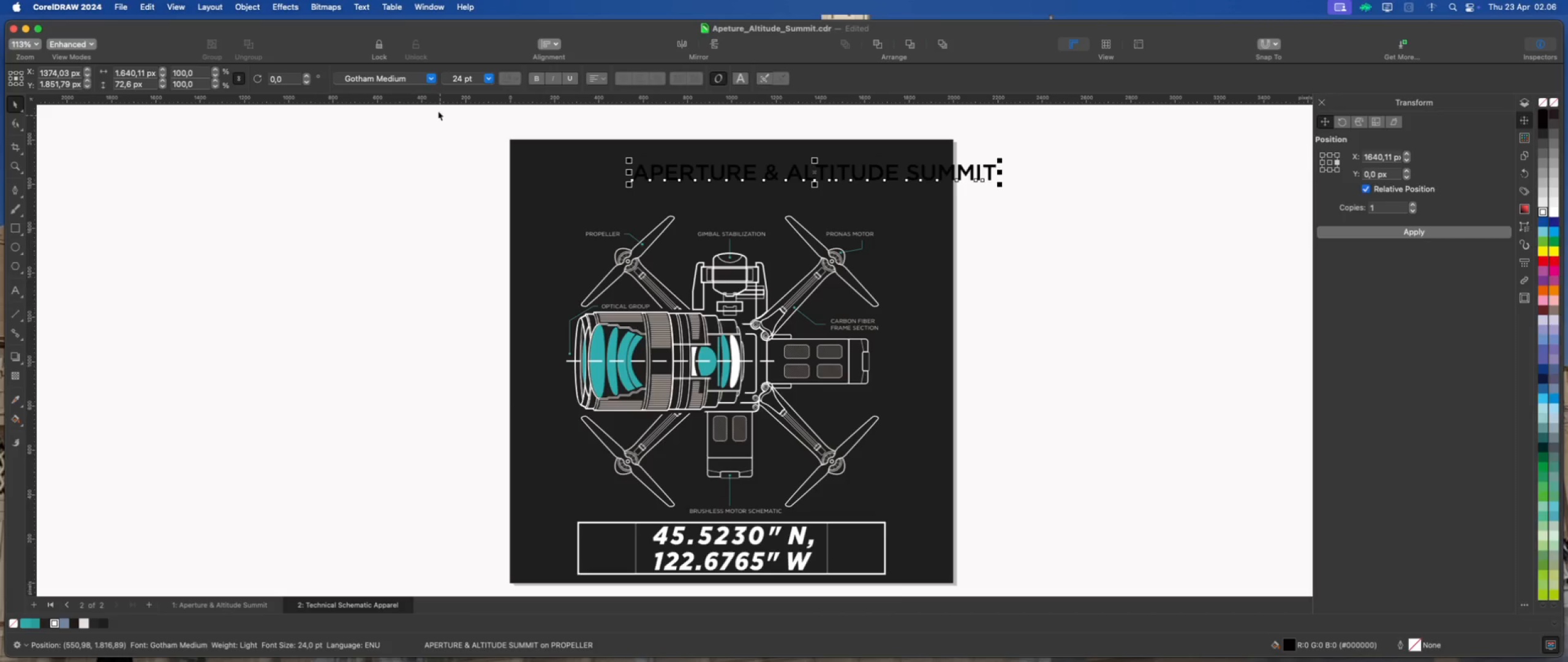 
left_click([429, 80])
 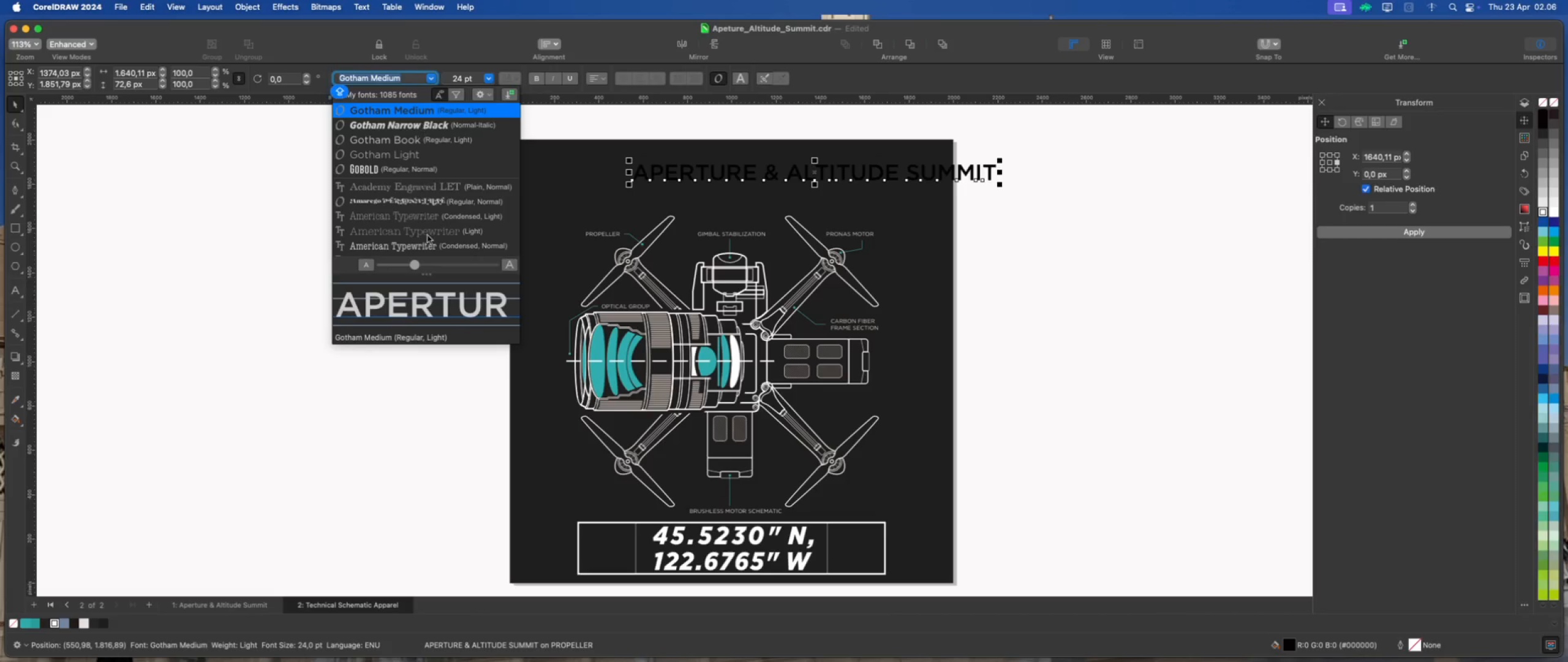 
scroll: coordinate [422, 221], scroll_direction: down, amount: 287.0
 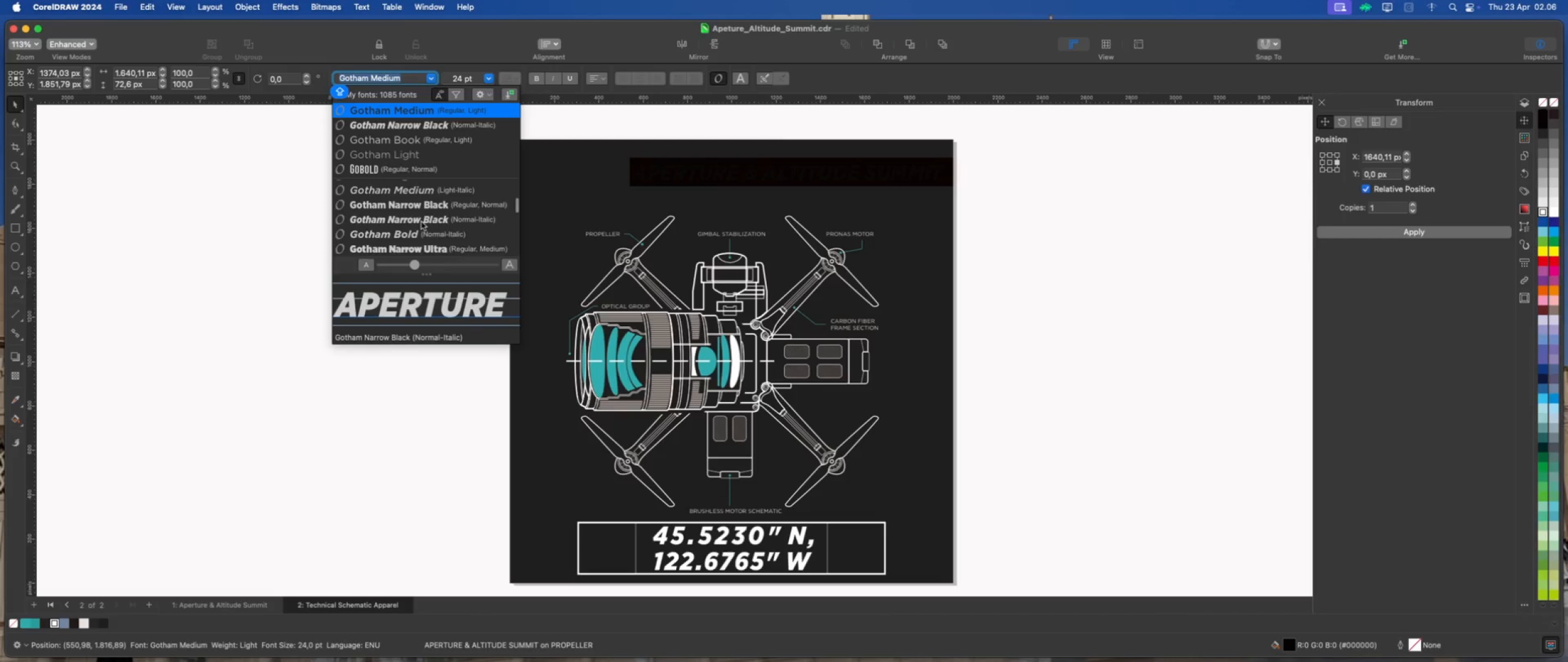 
scroll: coordinate [426, 221], scroll_direction: down, amount: 8.0
 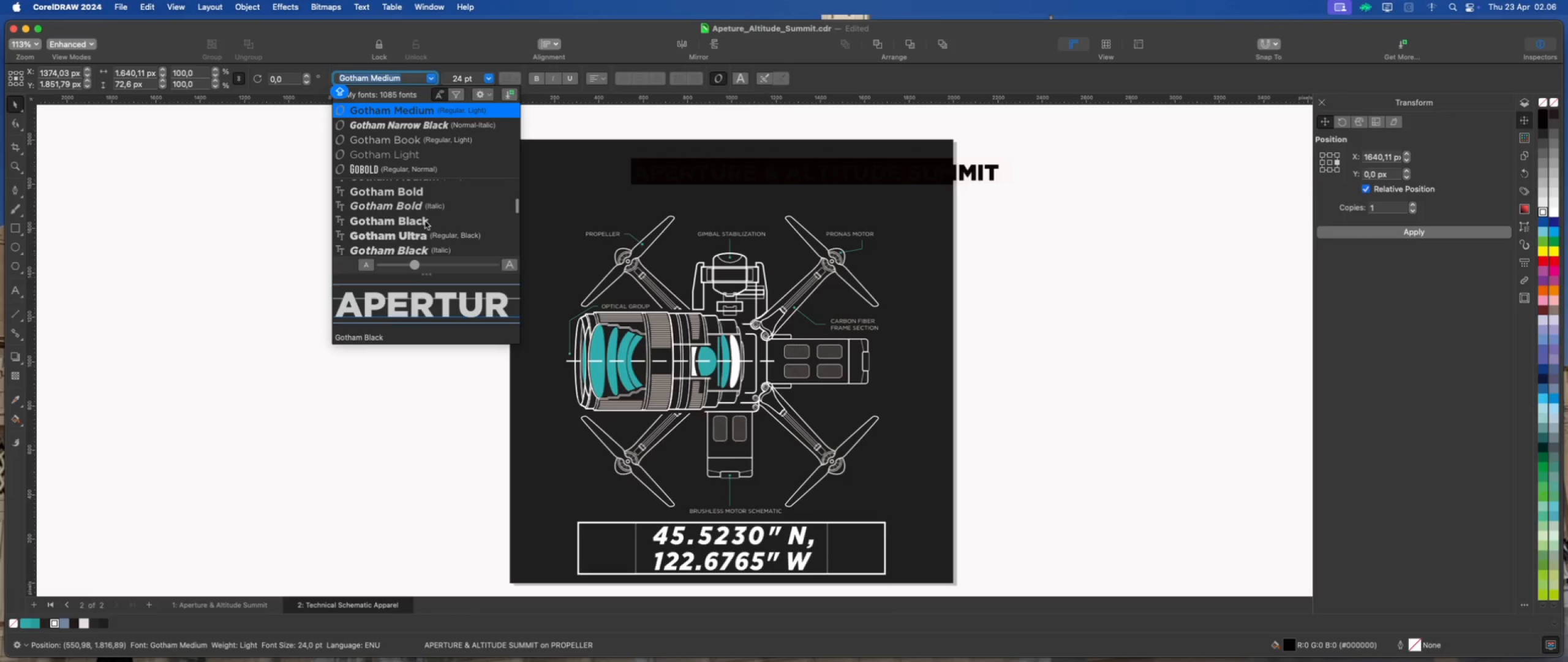 
left_click([425, 221])
 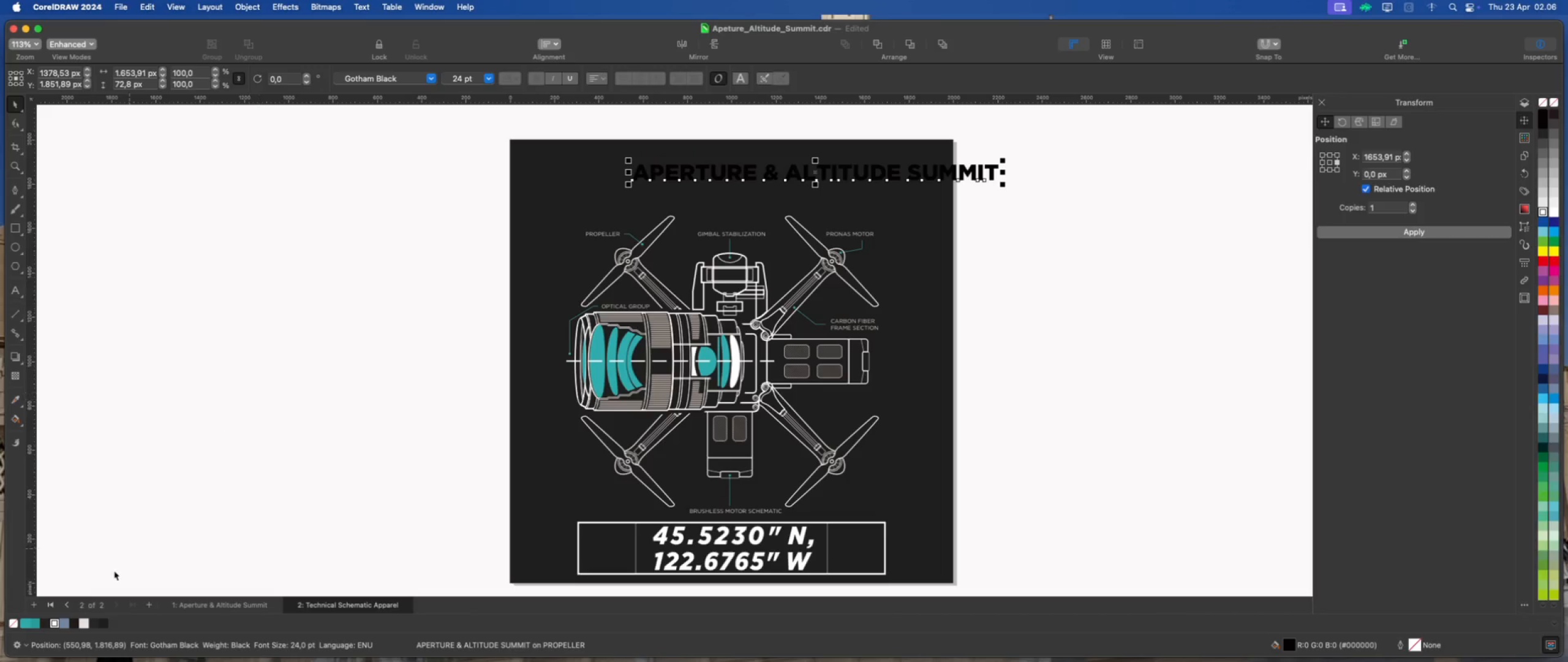 
left_click([50, 625])
 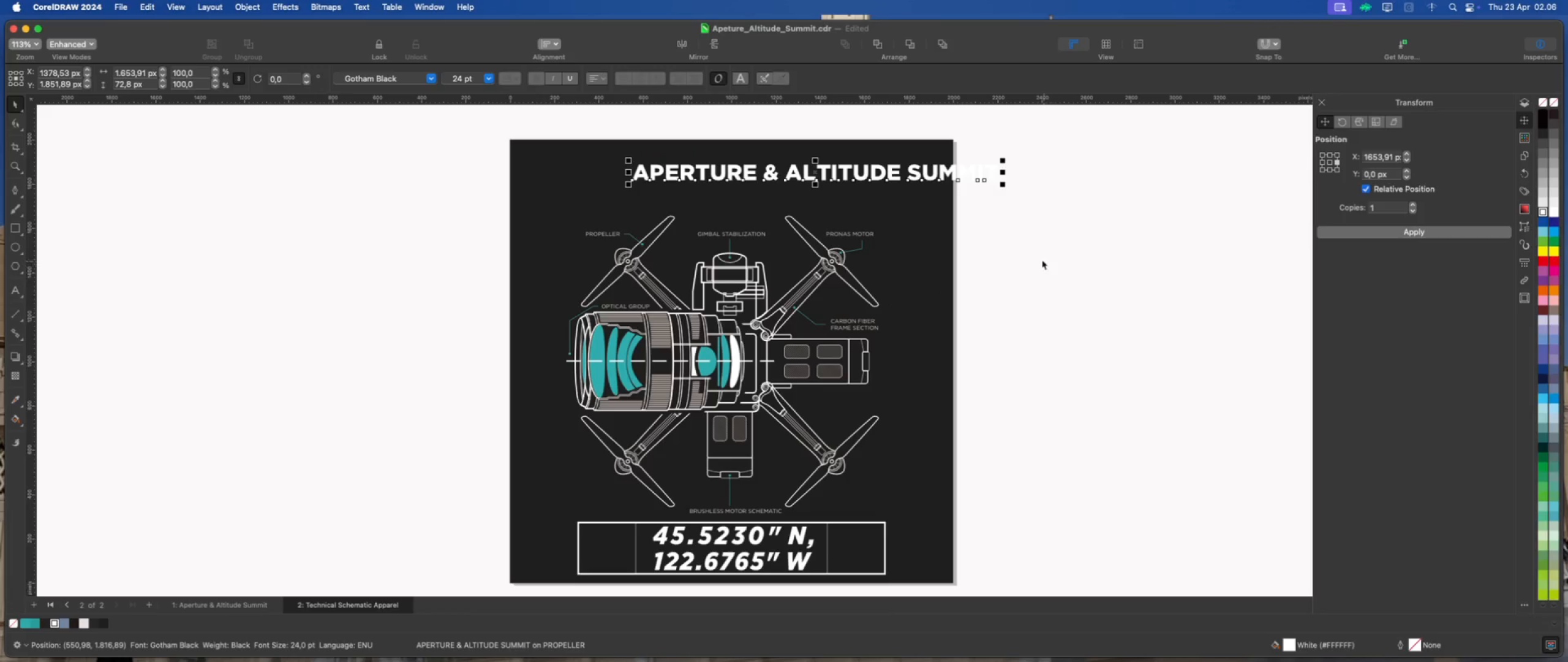 
scroll: coordinate [794, 178], scroll_direction: up, amount: 2.0
 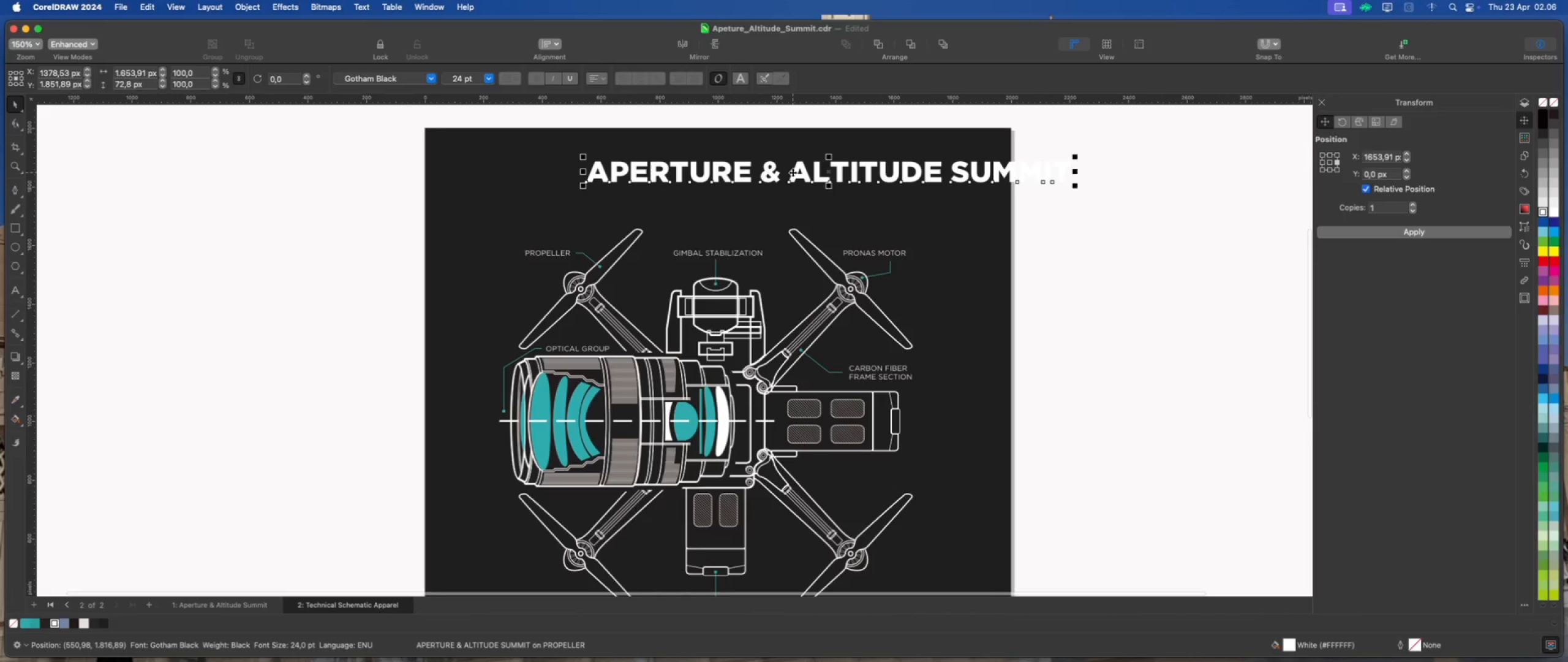 
double_click([792, 172])
 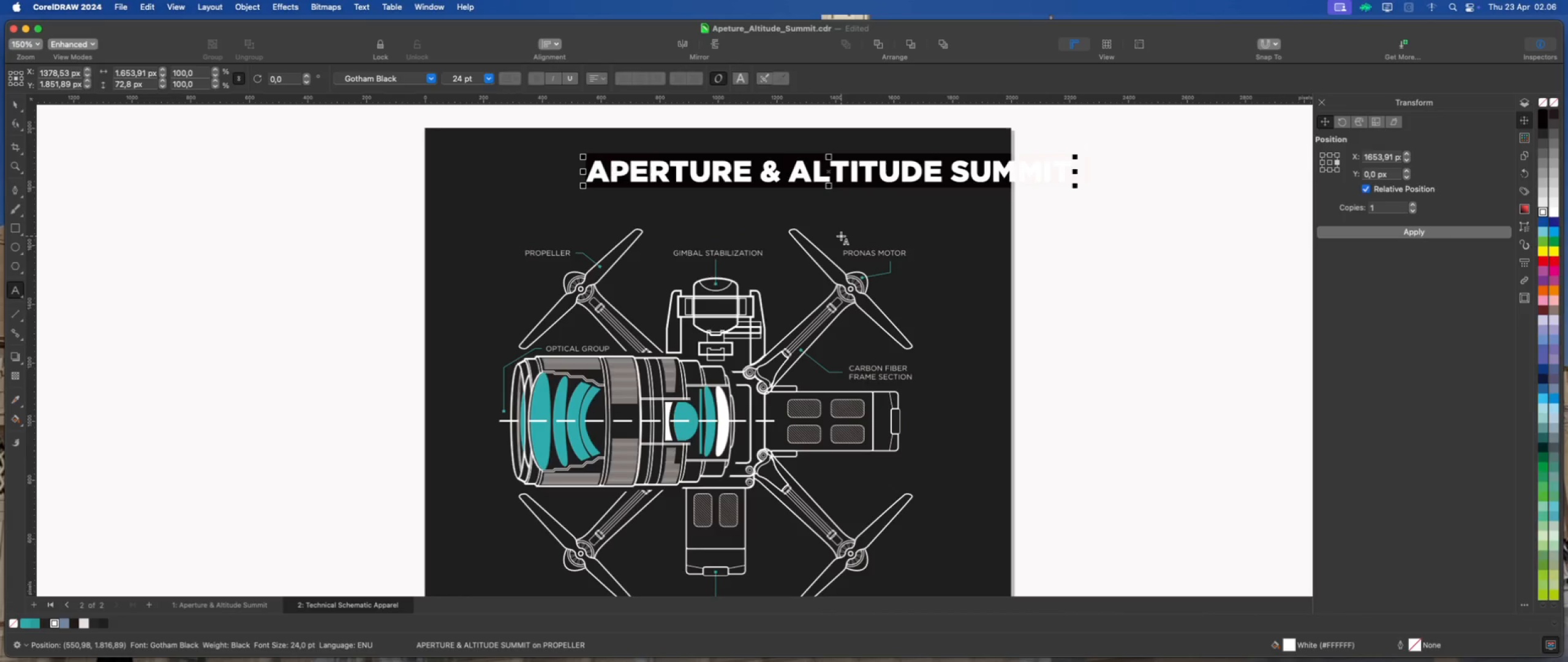 
wait(11.02)
 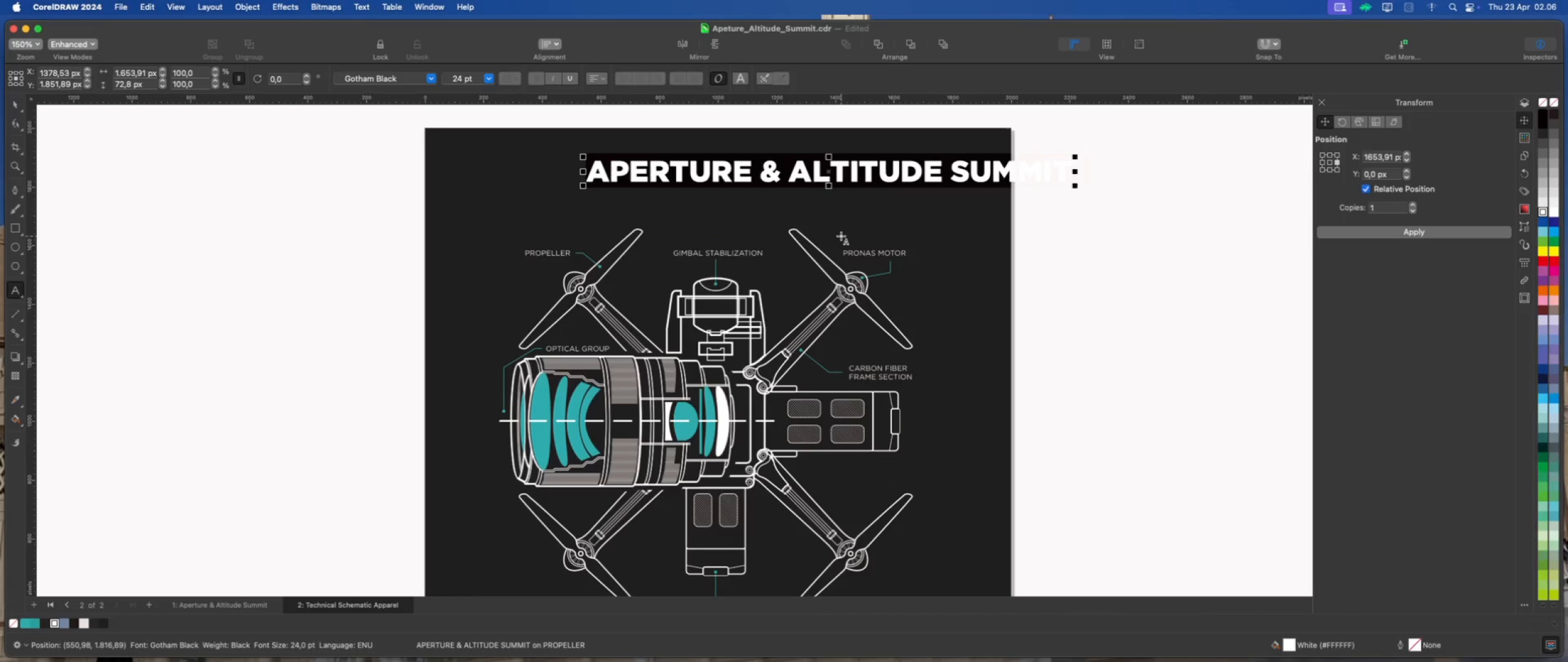 
left_click([954, 173])
 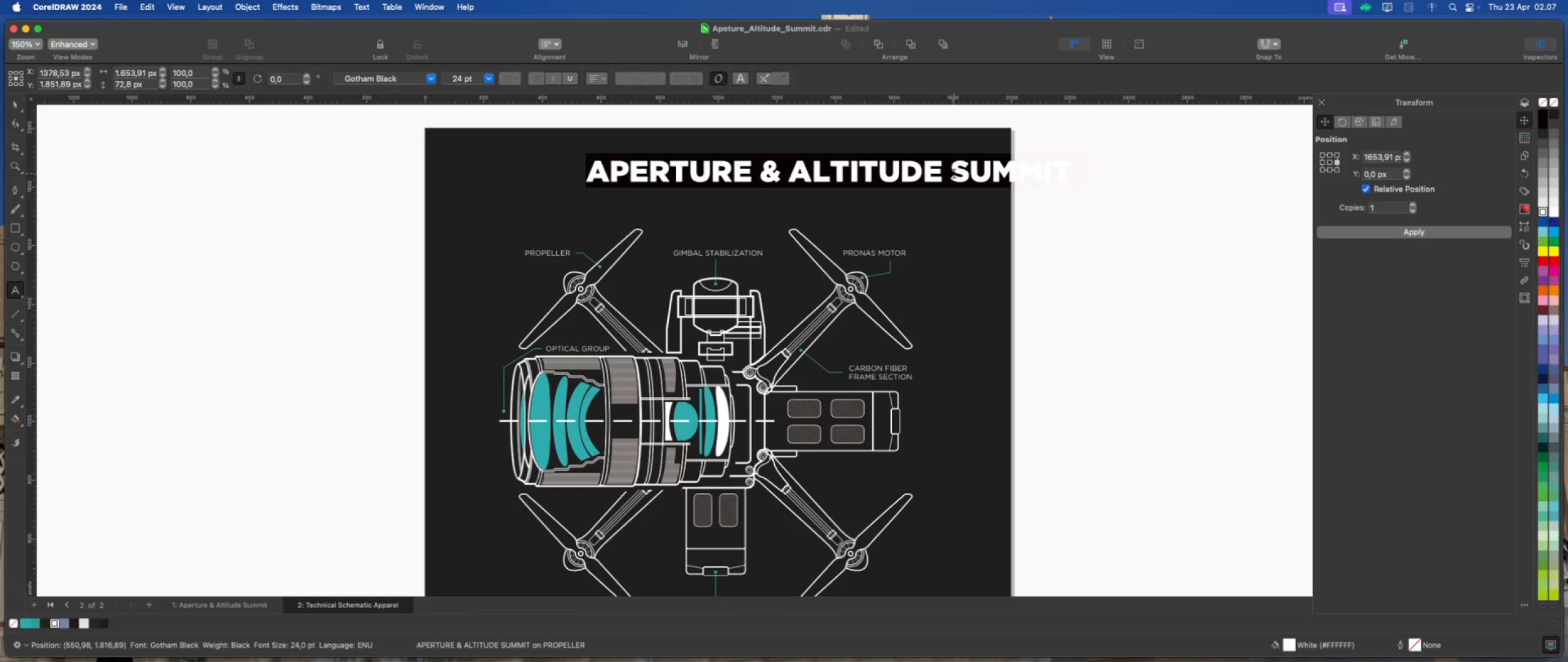 
wait(6.13)
 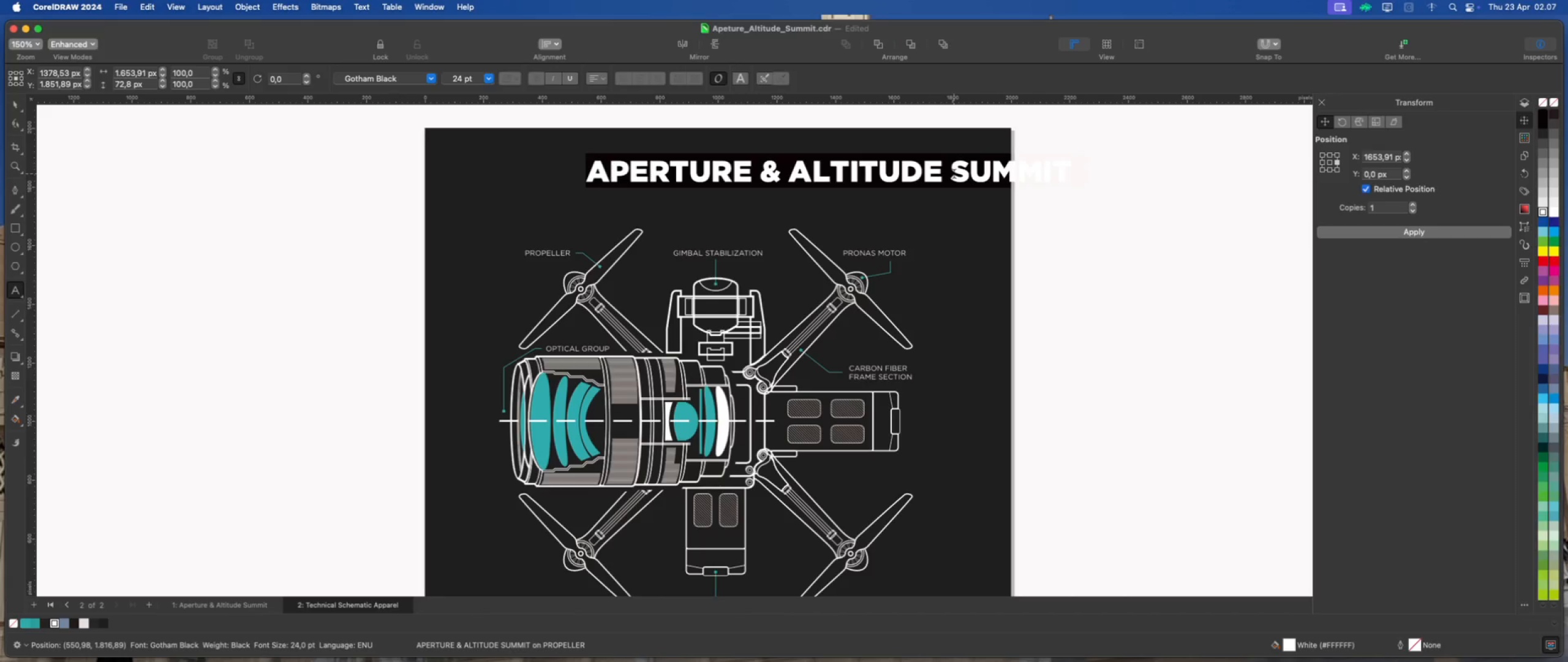 
key(Enter)
 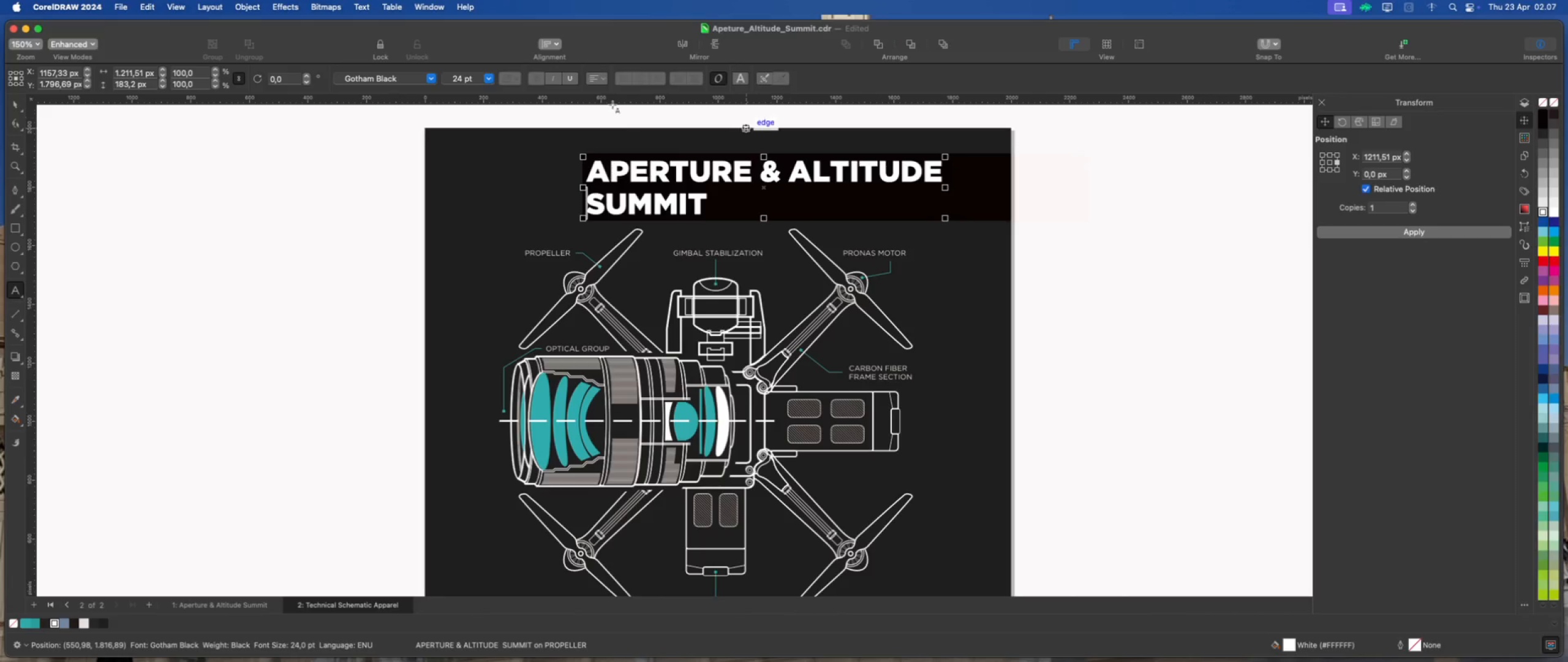 
left_click([602, 82])
 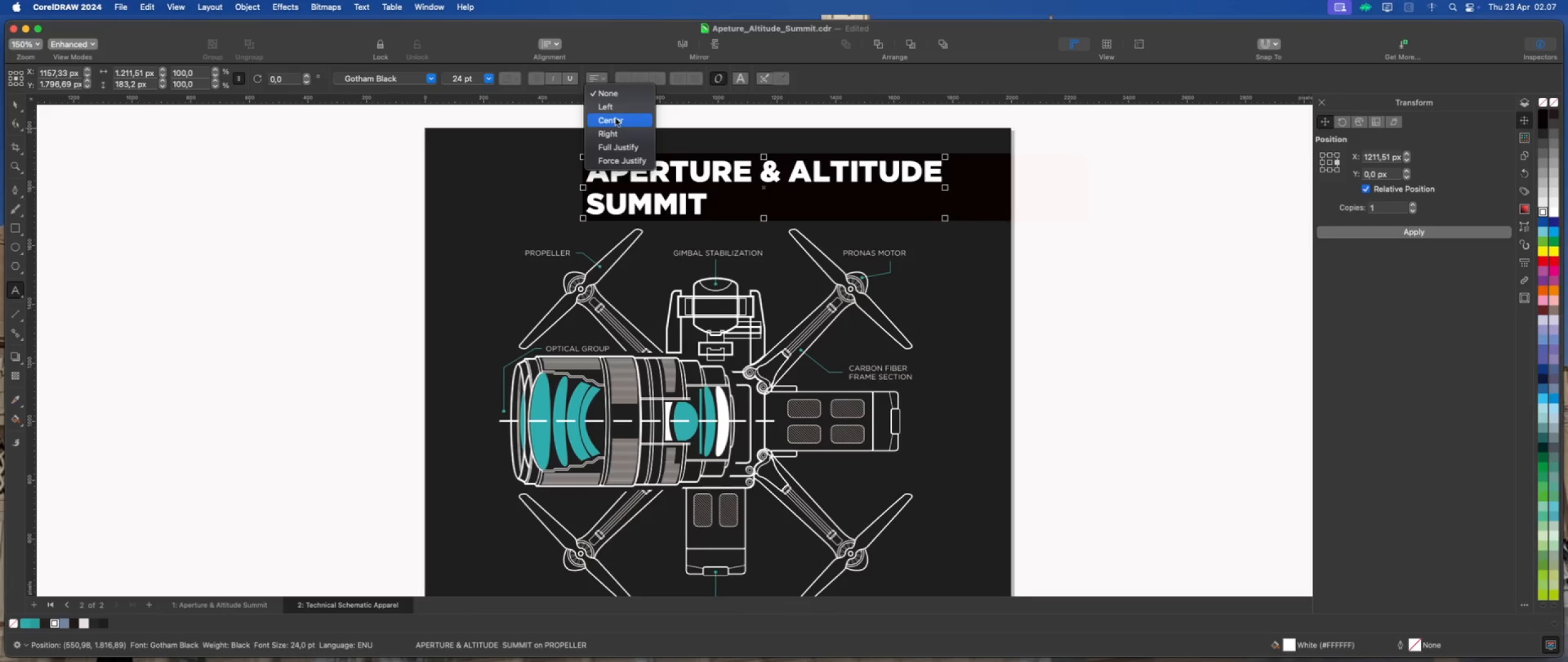 
left_click([616, 120])
 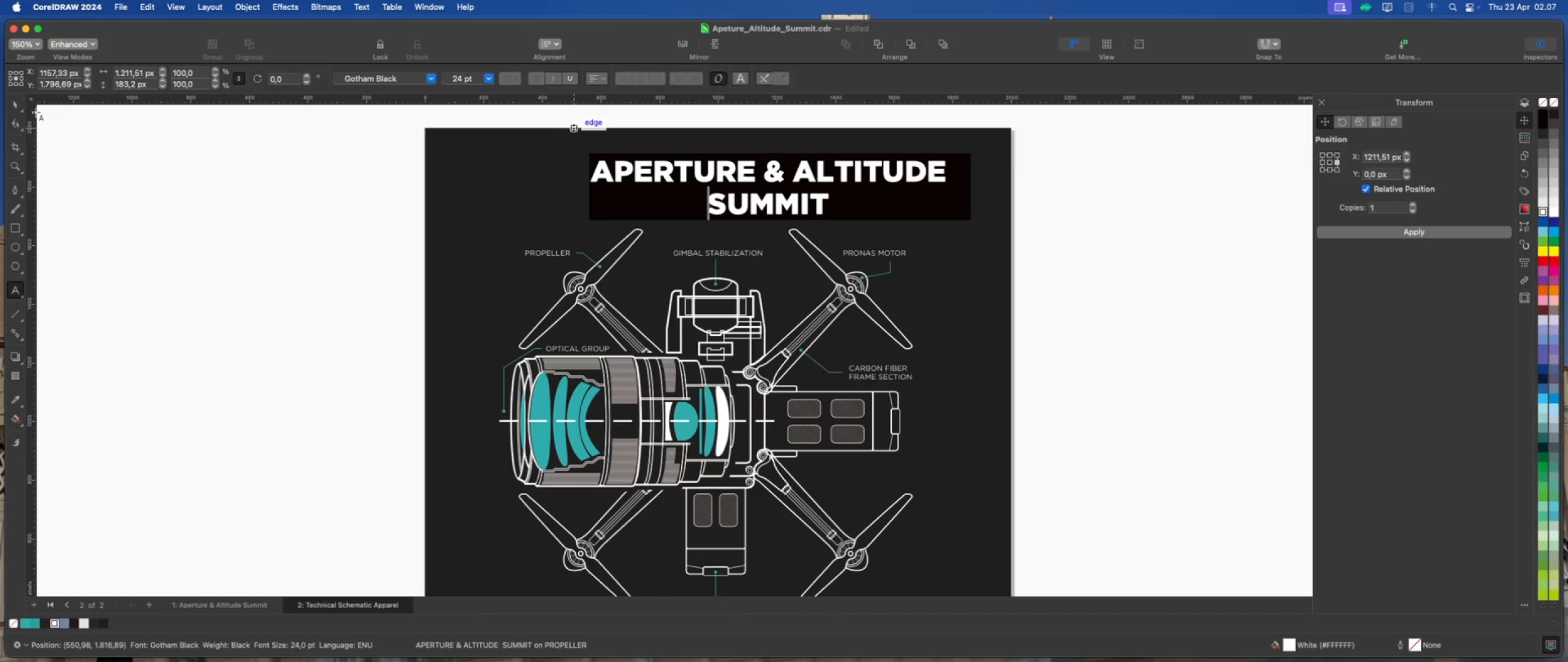 
left_click([17, 104])
 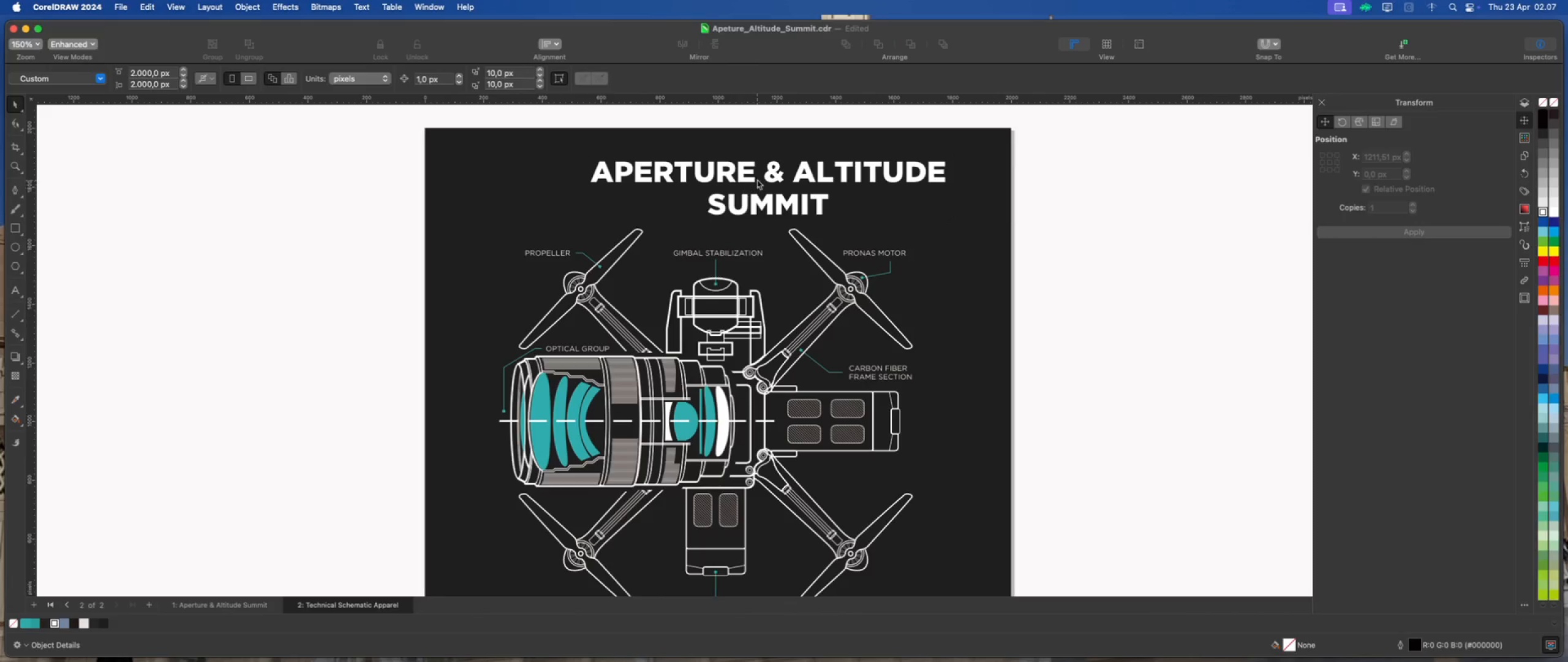 
left_click([748, 174])
 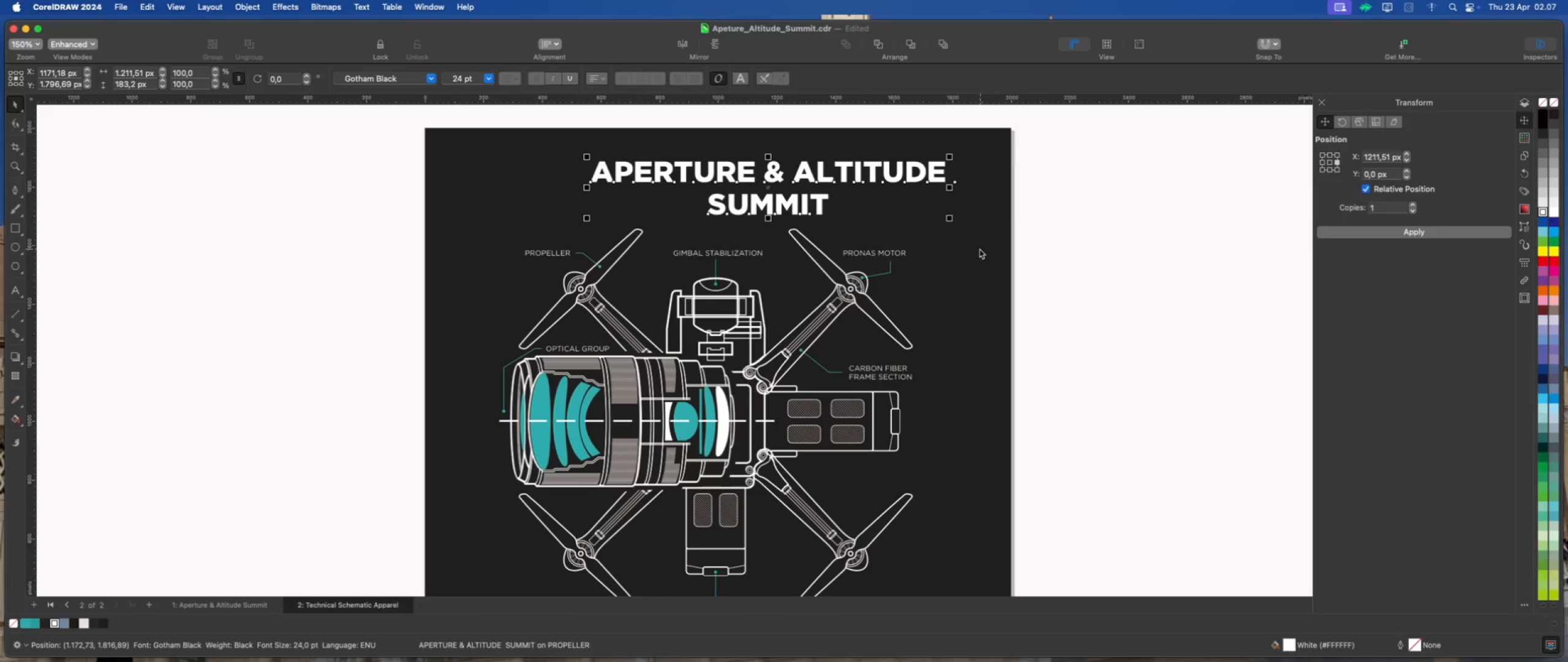 
hold_key(key=ShiftLeft, duration=0.72)
left_click([979, 249])
 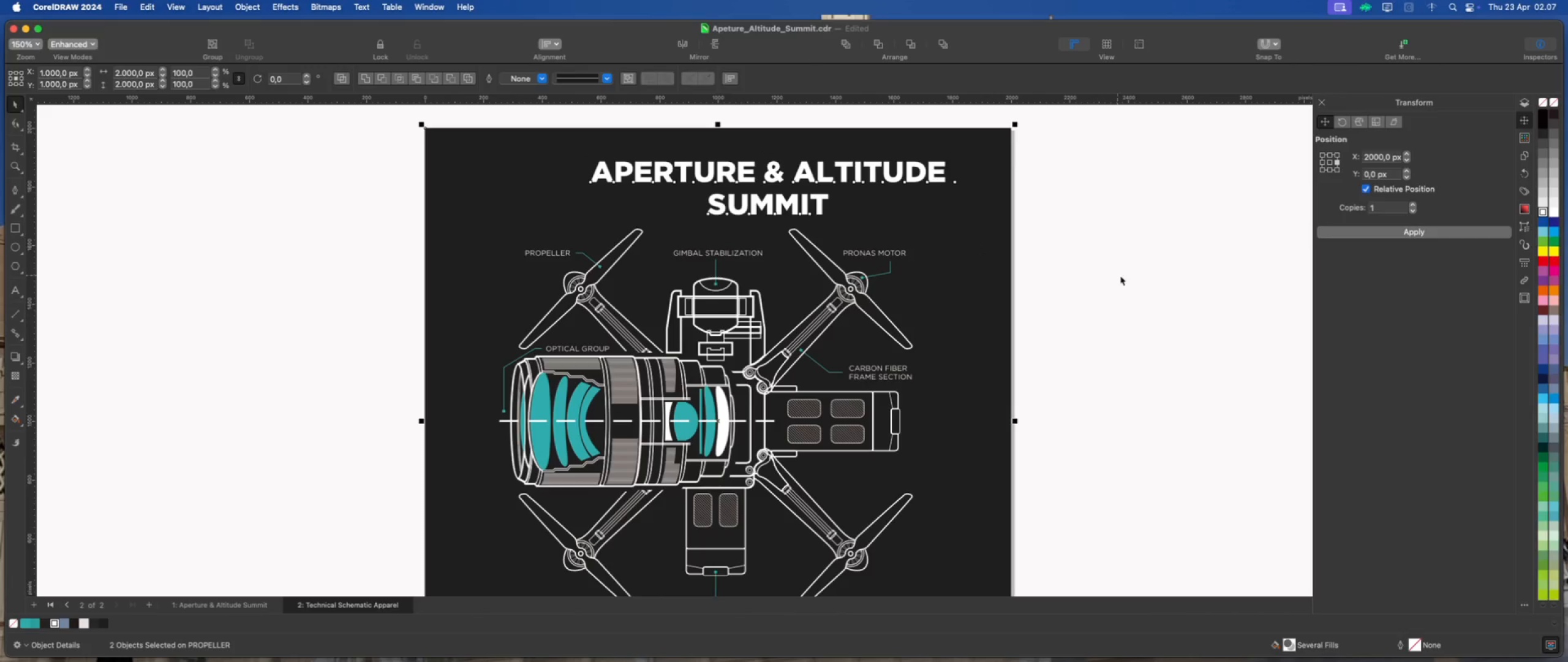 
key(Shift+C)
 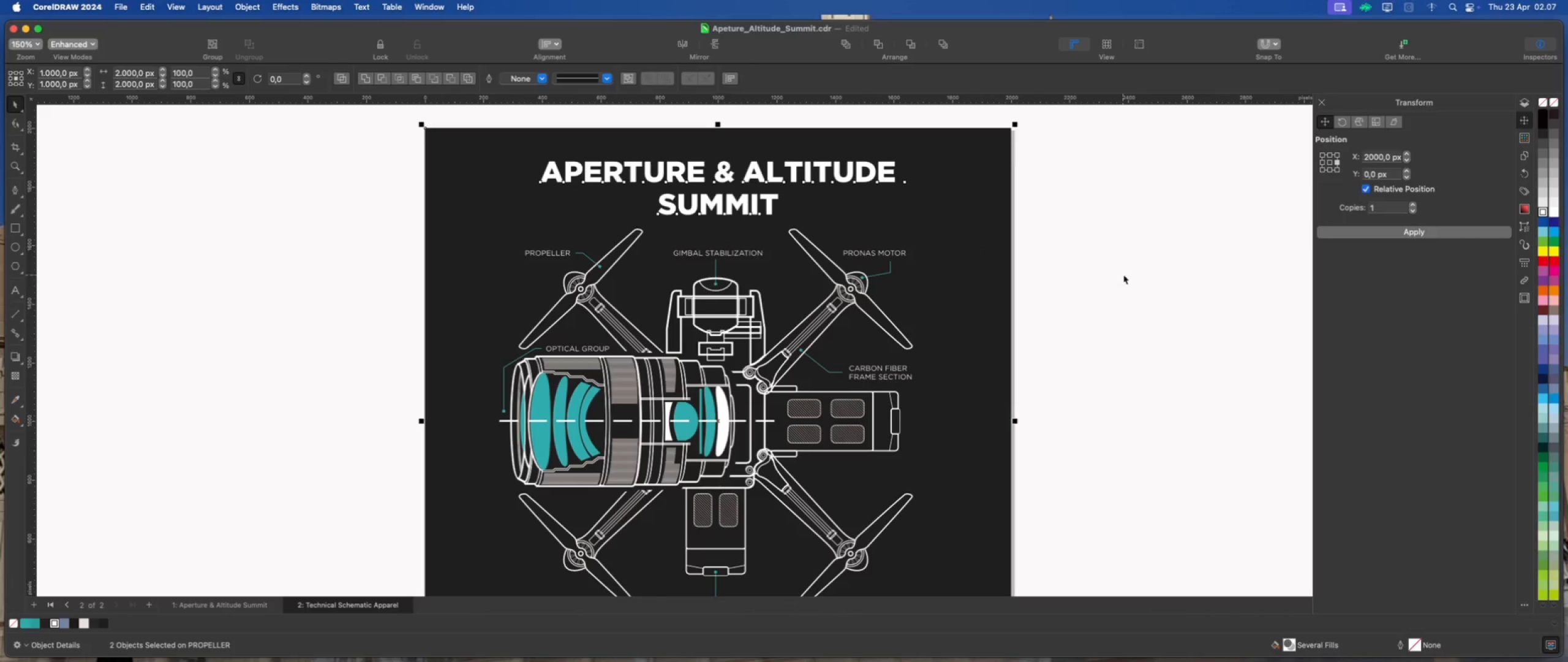 
left_click([1125, 274])
 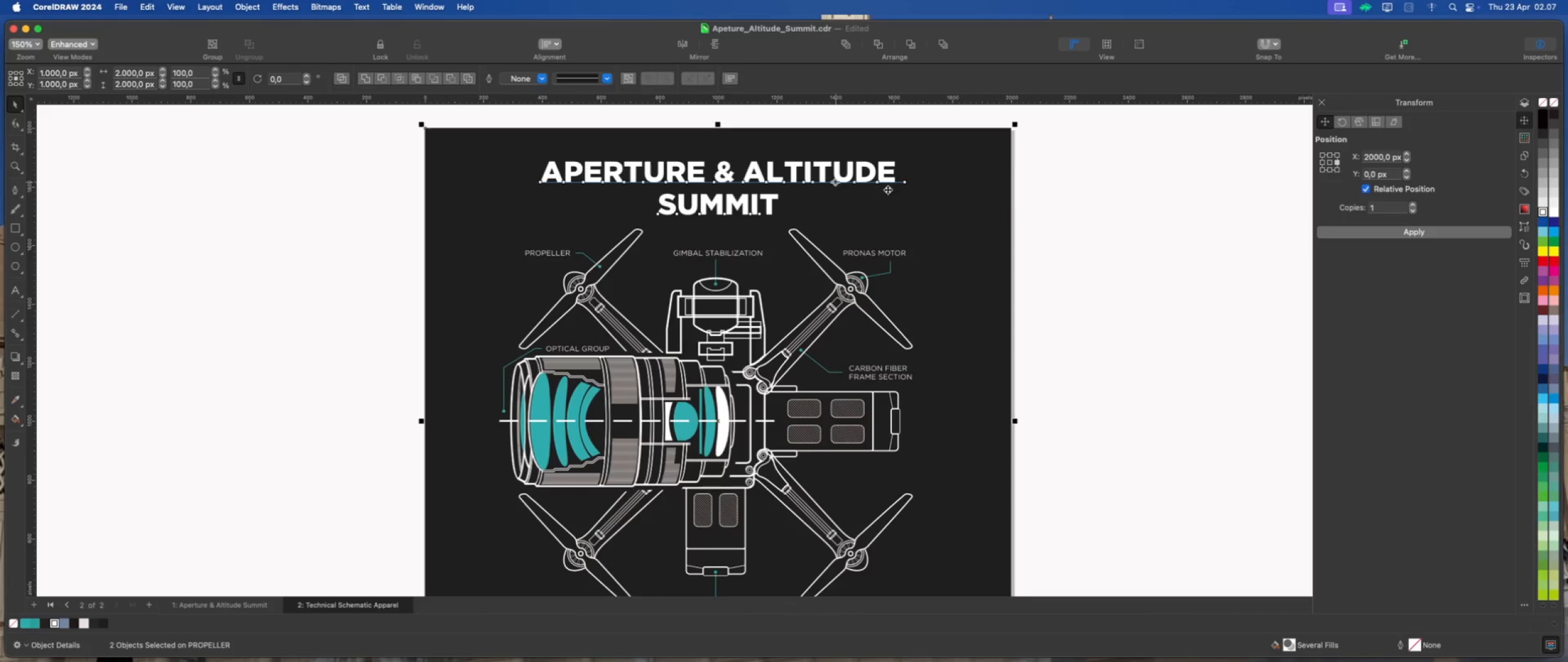 
left_click([1124, 216])
 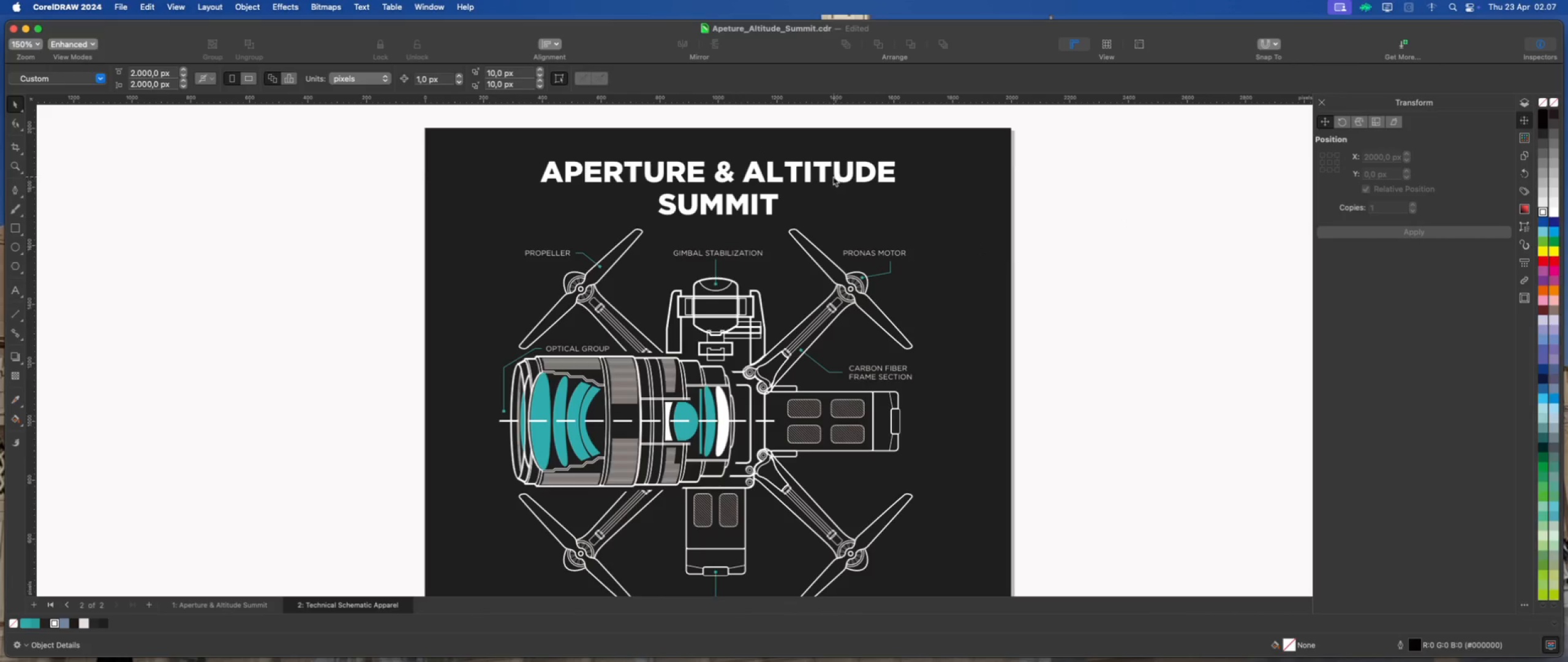 
left_click([821, 173])
 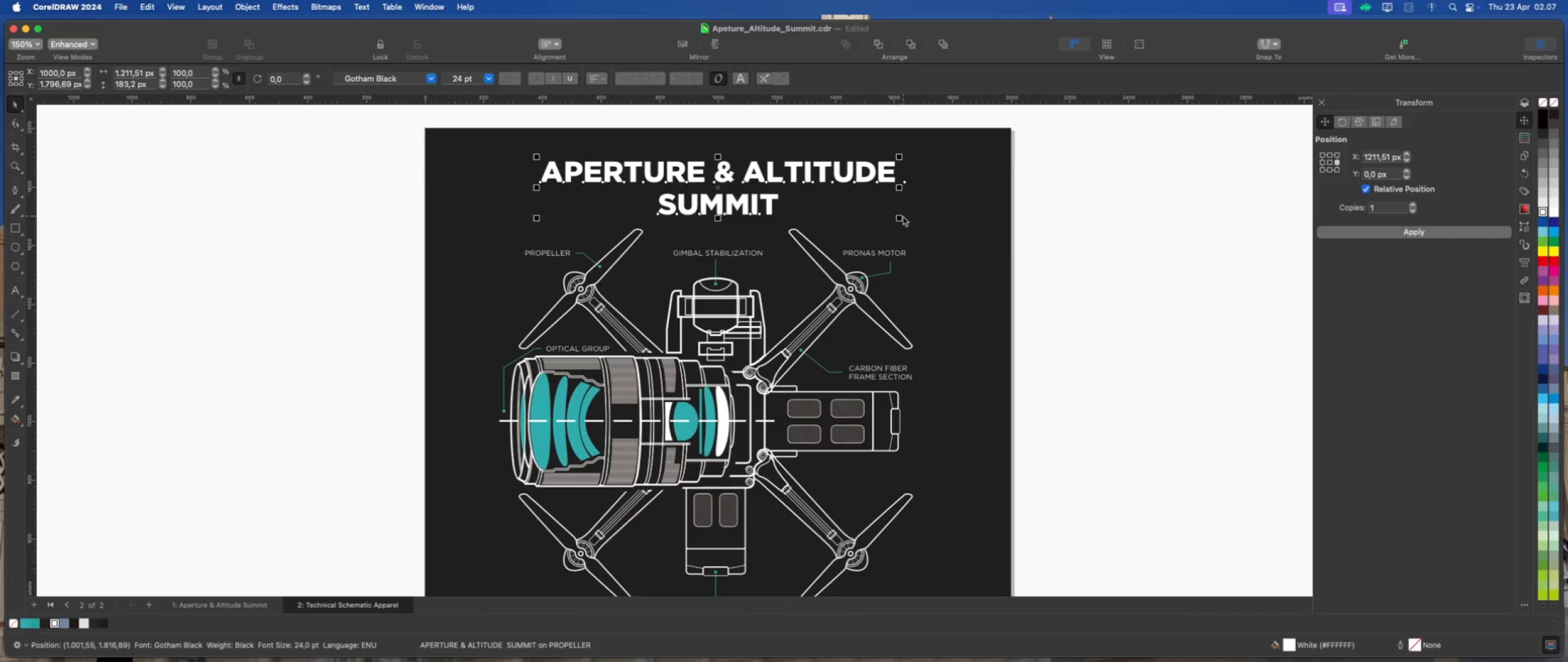 
left_click_drag(start_coordinate=[902, 218], to_coordinate=[934, 257])
 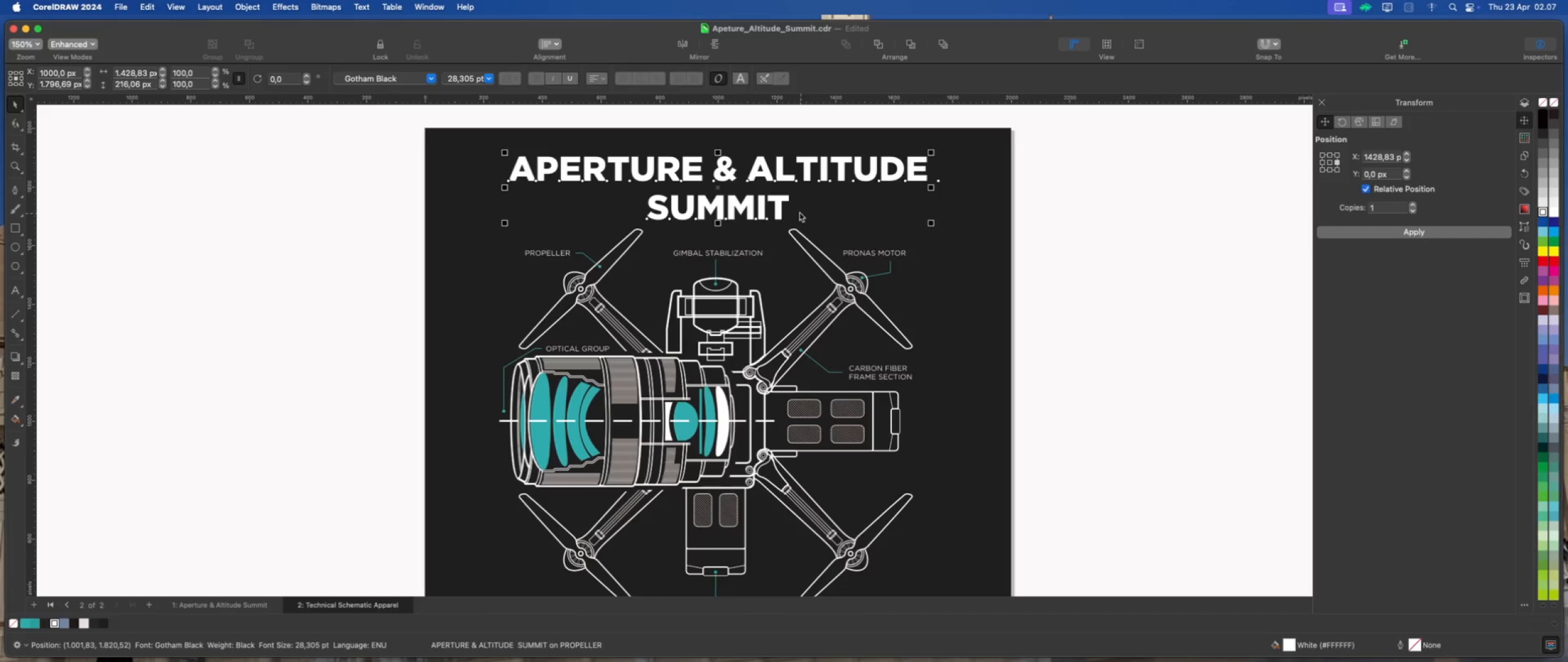 
hold_key(key=ShiftLeft, duration=1.87)
 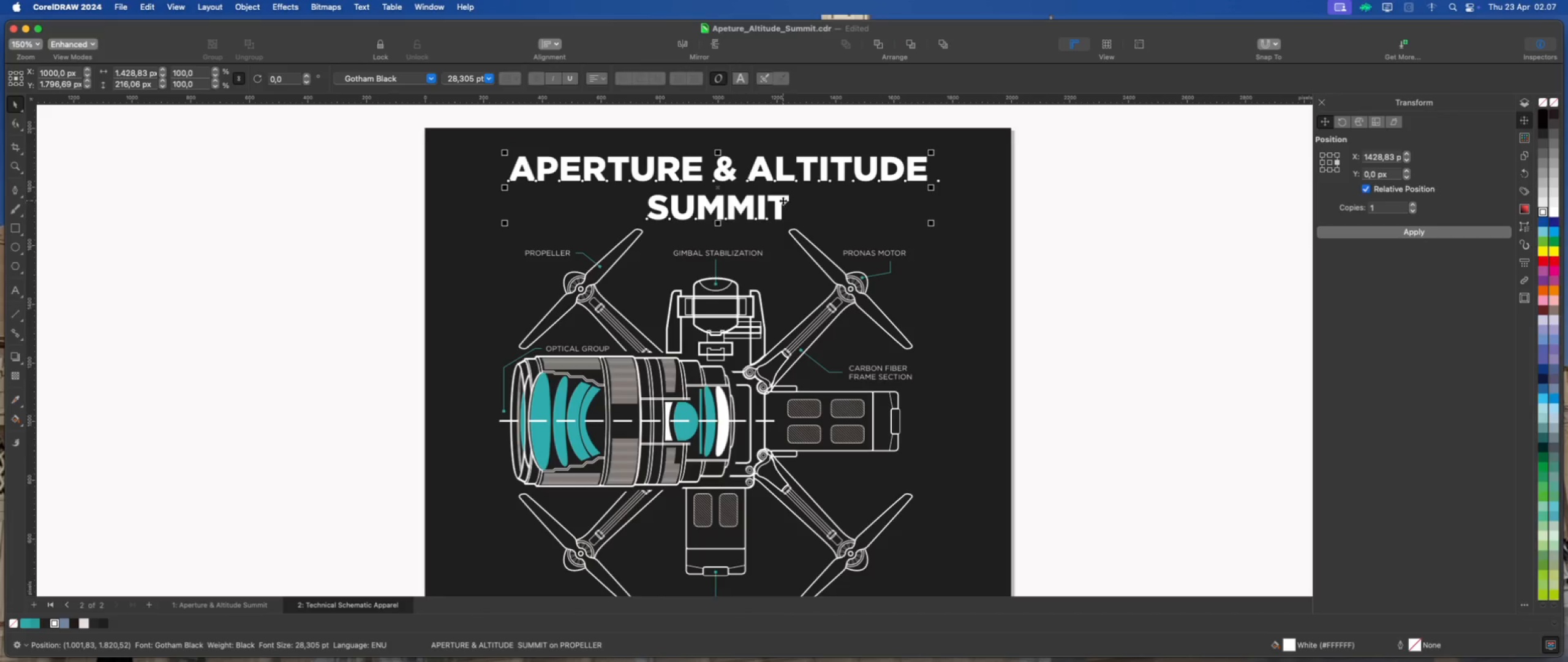 
left_click_drag(start_coordinate=[779, 199], to_coordinate=[780, 219])
 